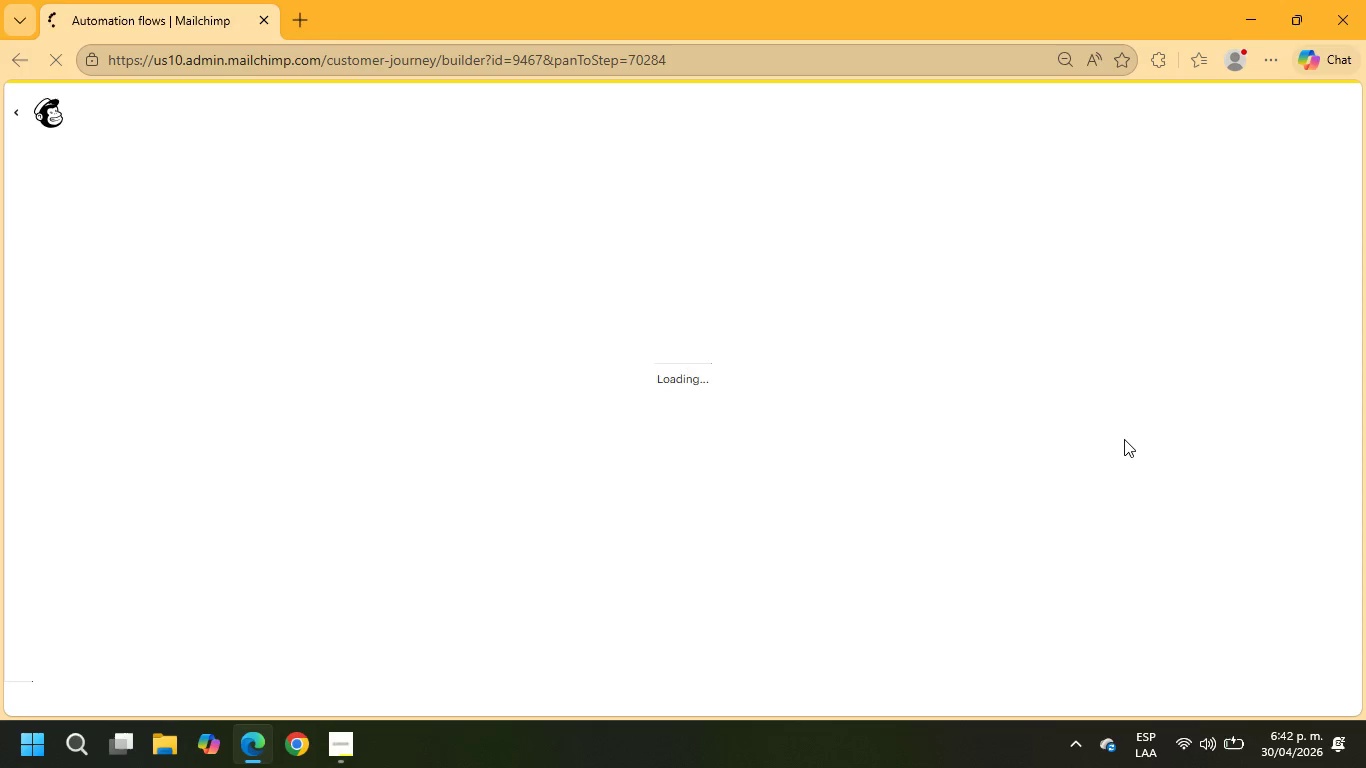 
left_click_drag(start_coordinate=[1120, 454], to_coordinate=[1308, 318])
 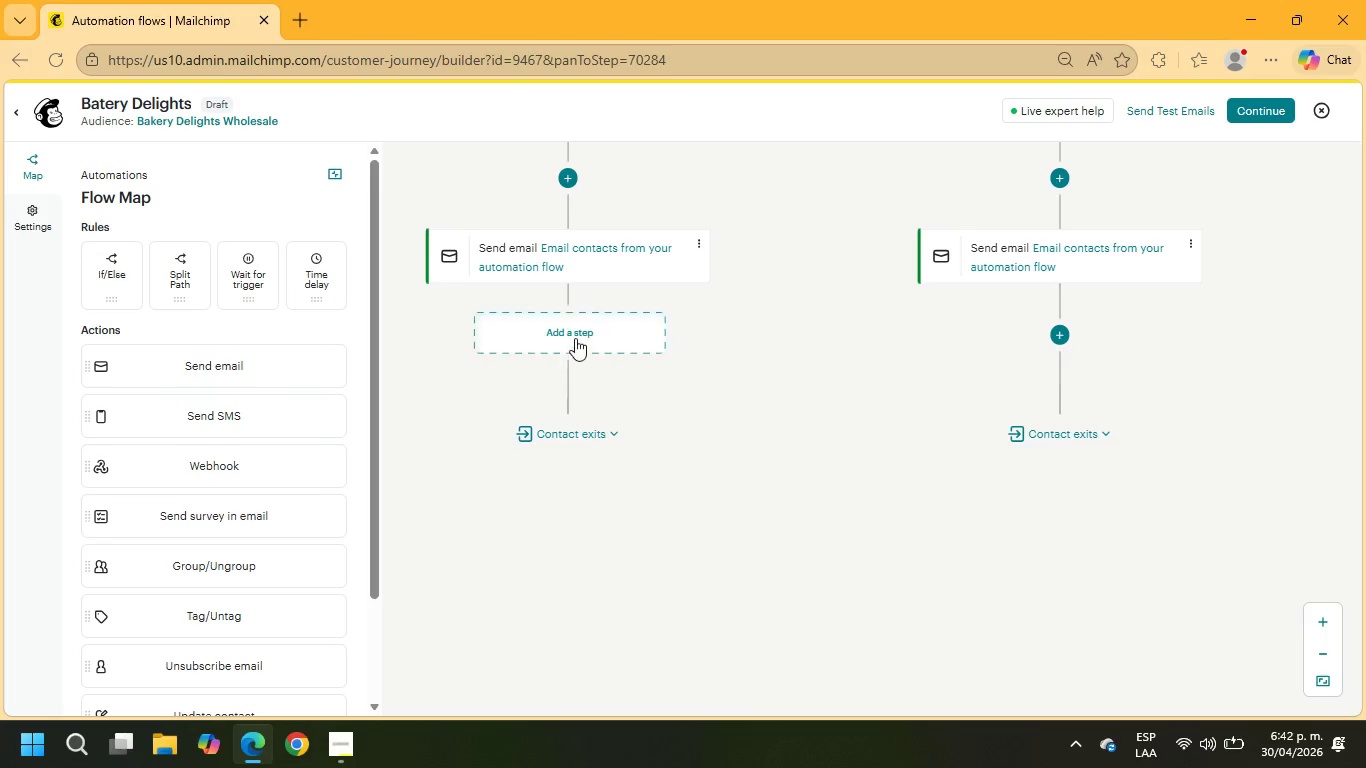 
left_click([575, 336])
 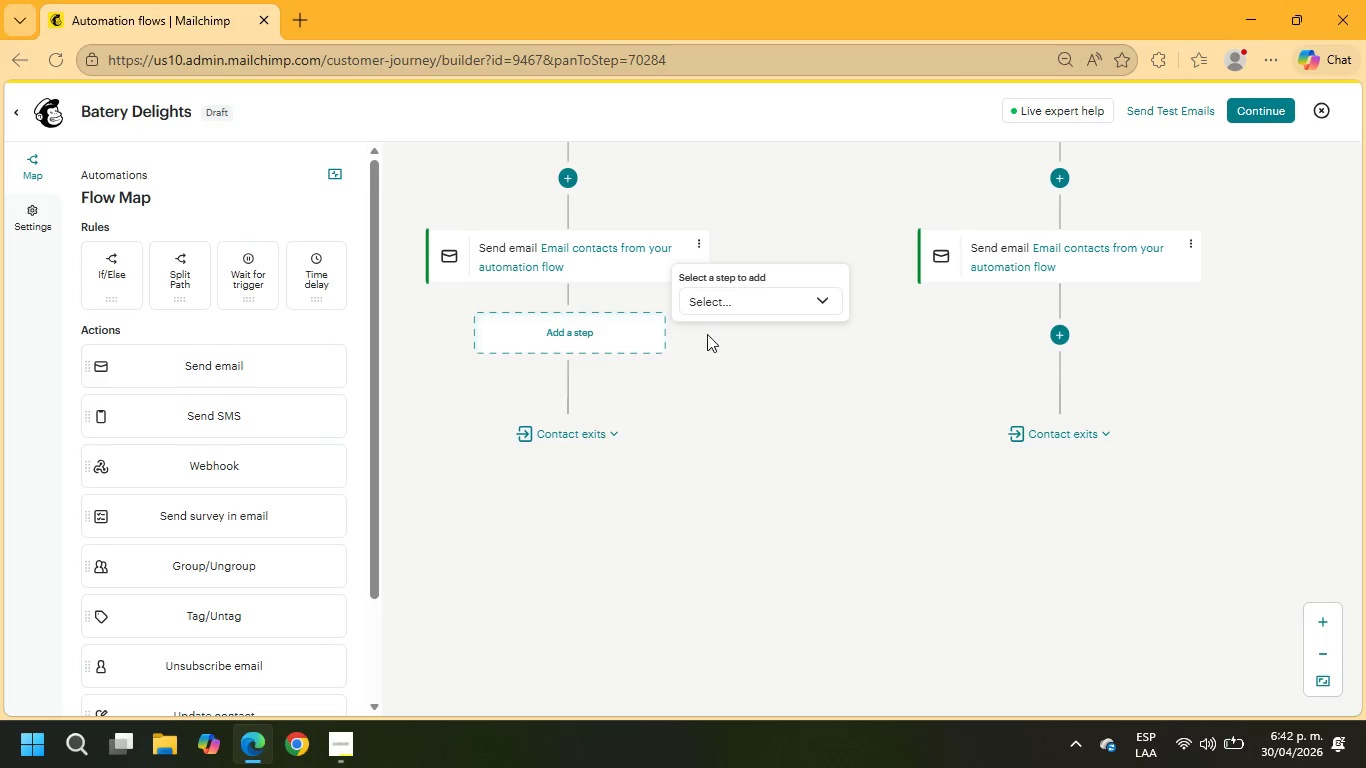 
left_click([711, 301])
 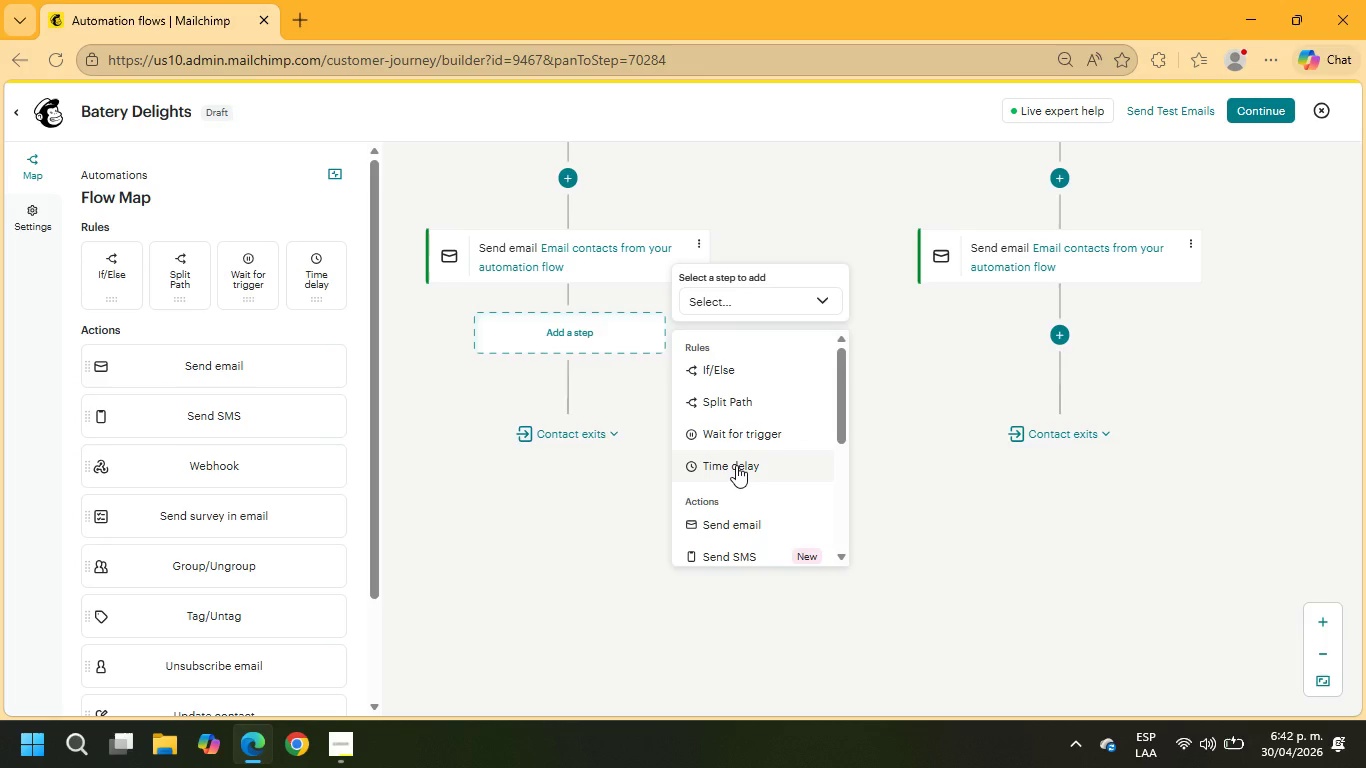 
left_click([736, 465])
 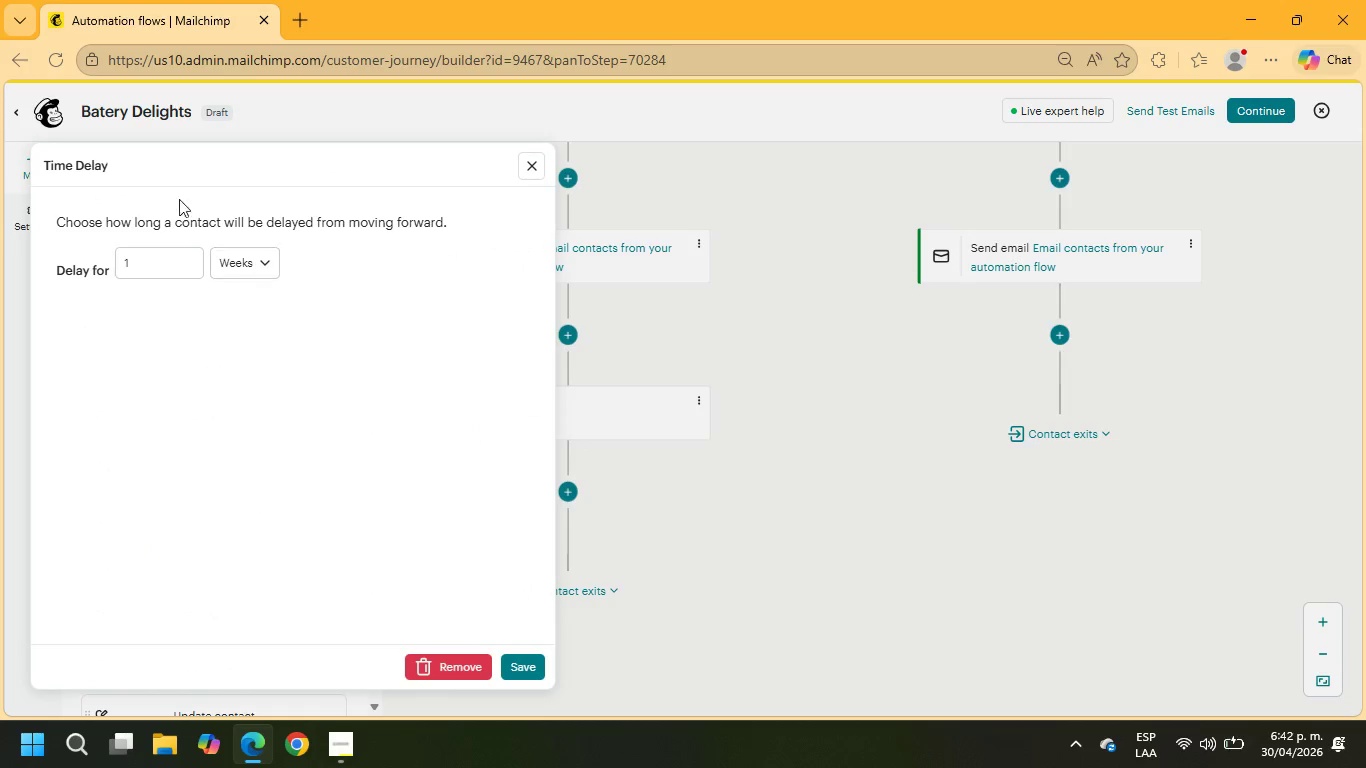 
left_click_drag(start_coordinate=[145, 274], to_coordinate=[102, 265])
 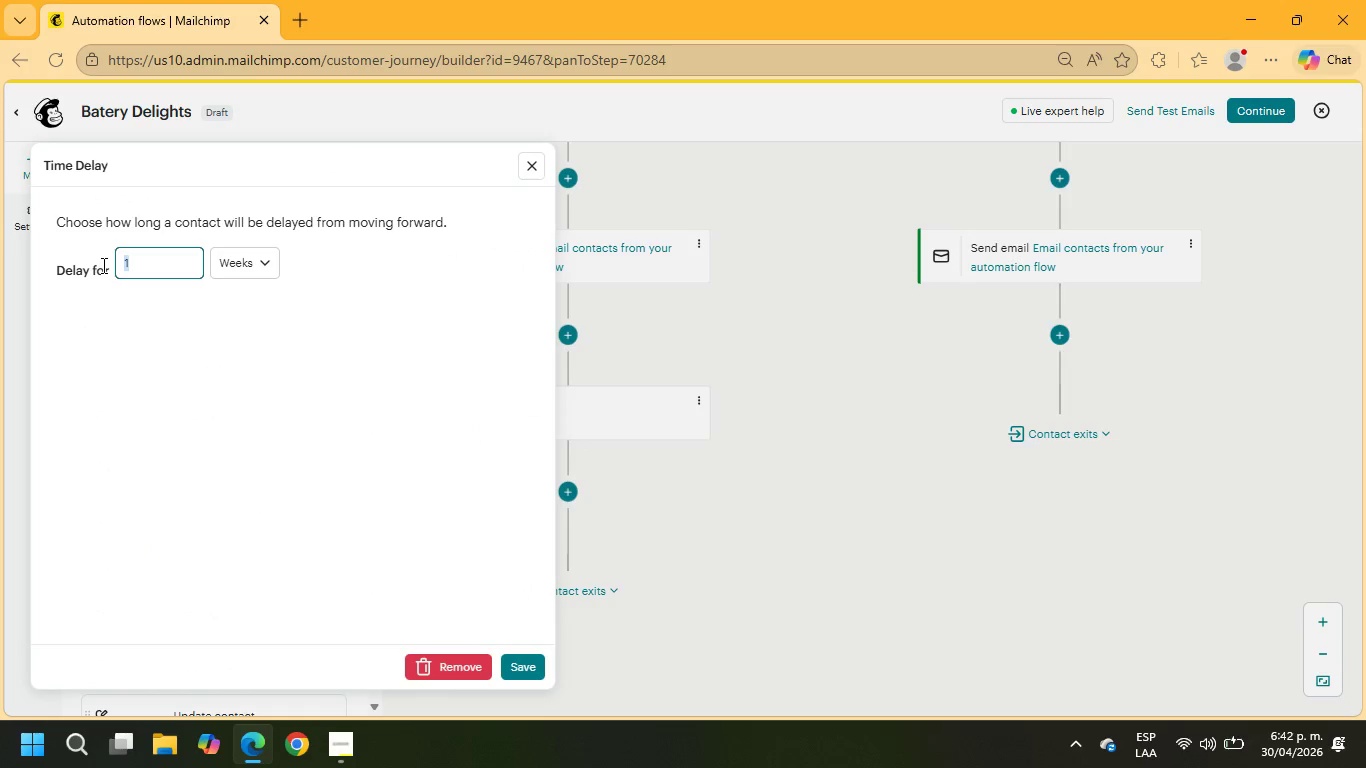 
key(3)
 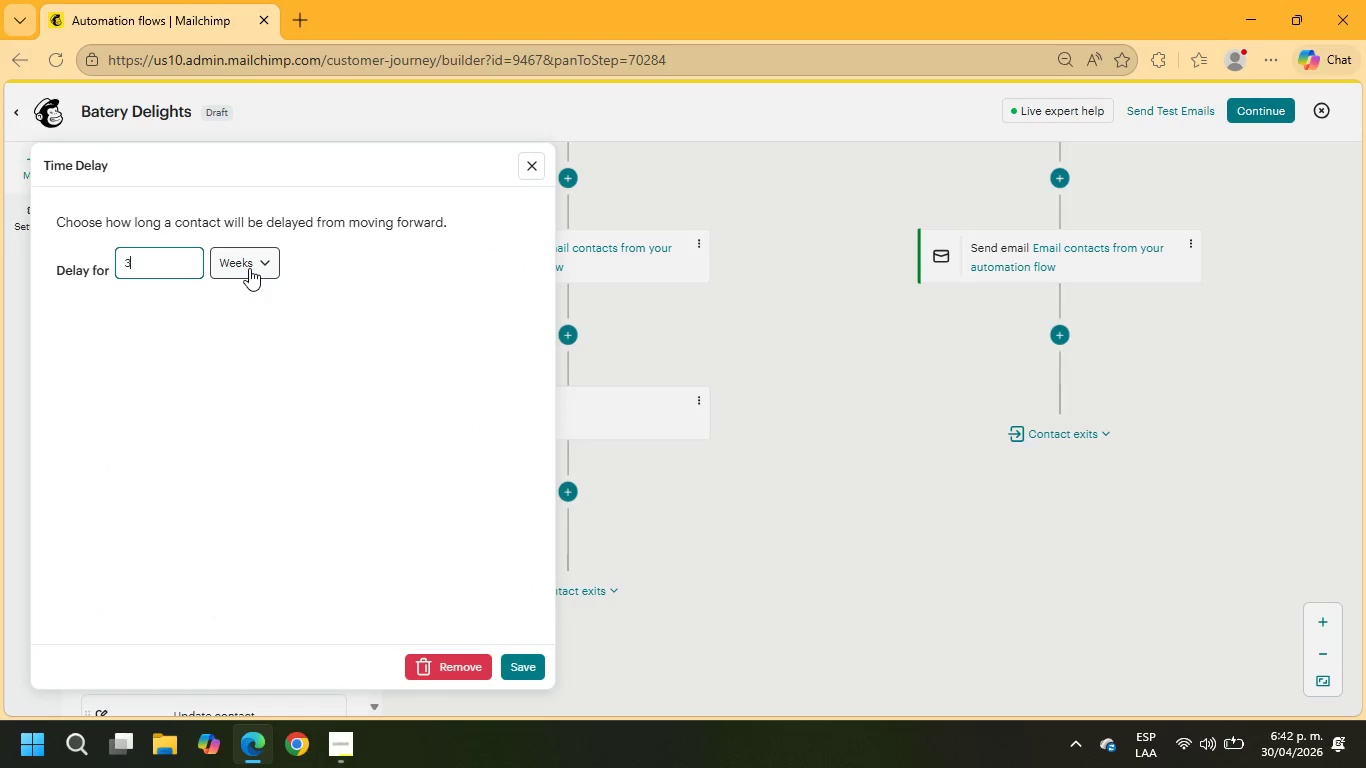 
left_click([249, 268])
 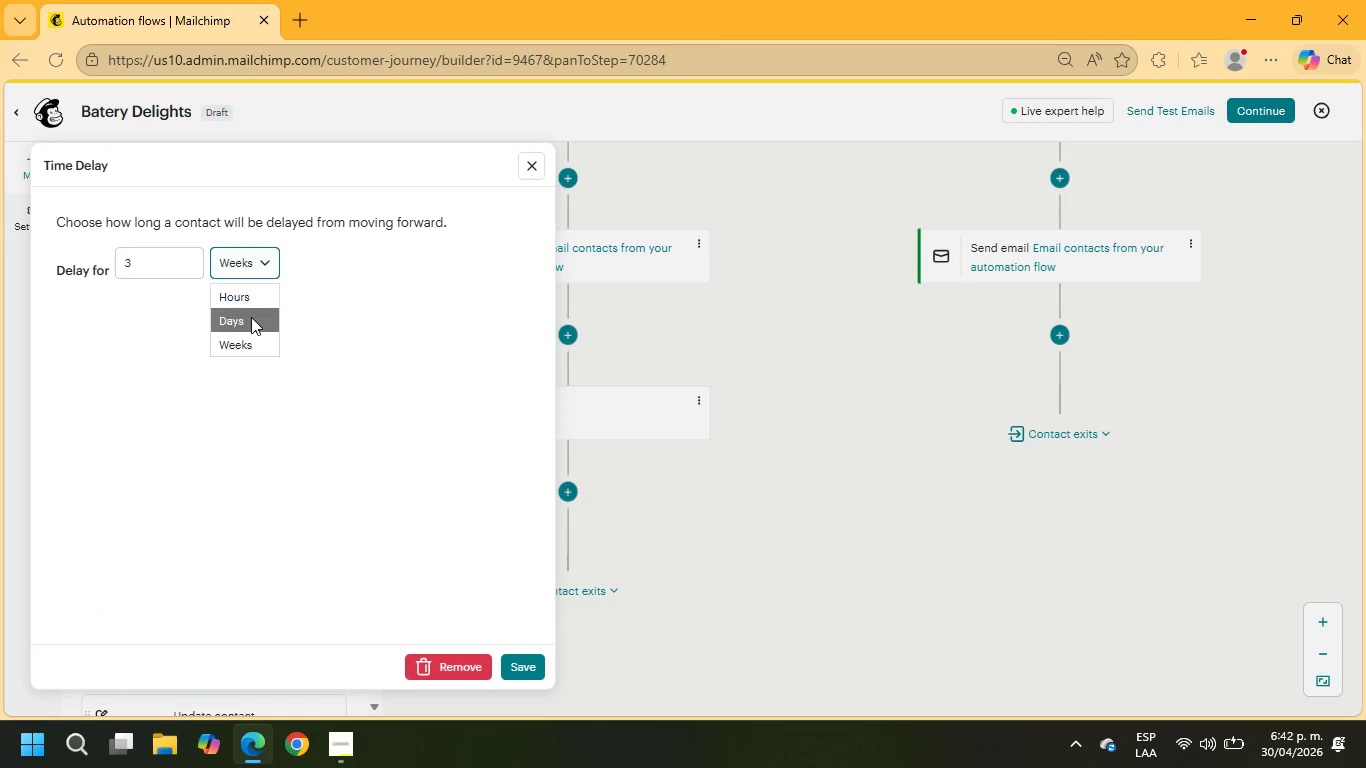 
left_click([251, 317])
 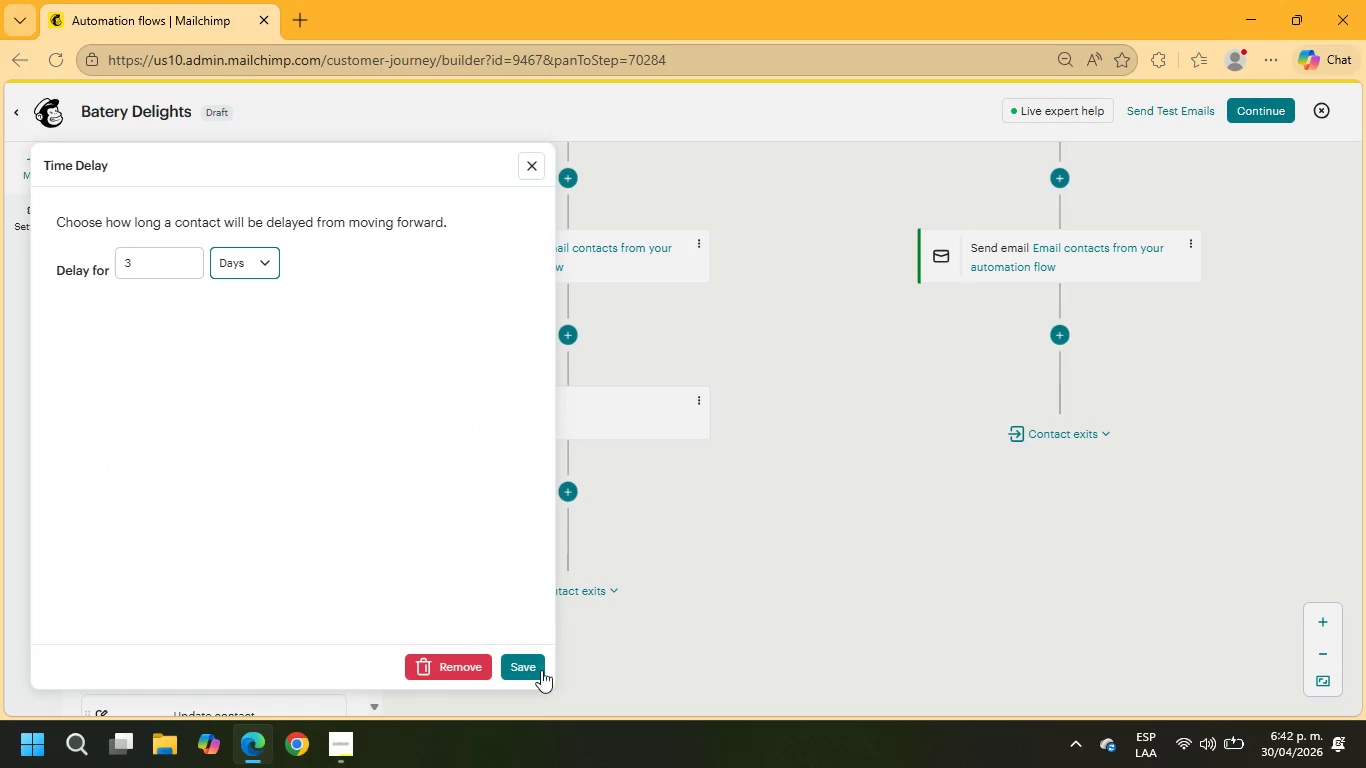 
left_click([520, 658])
 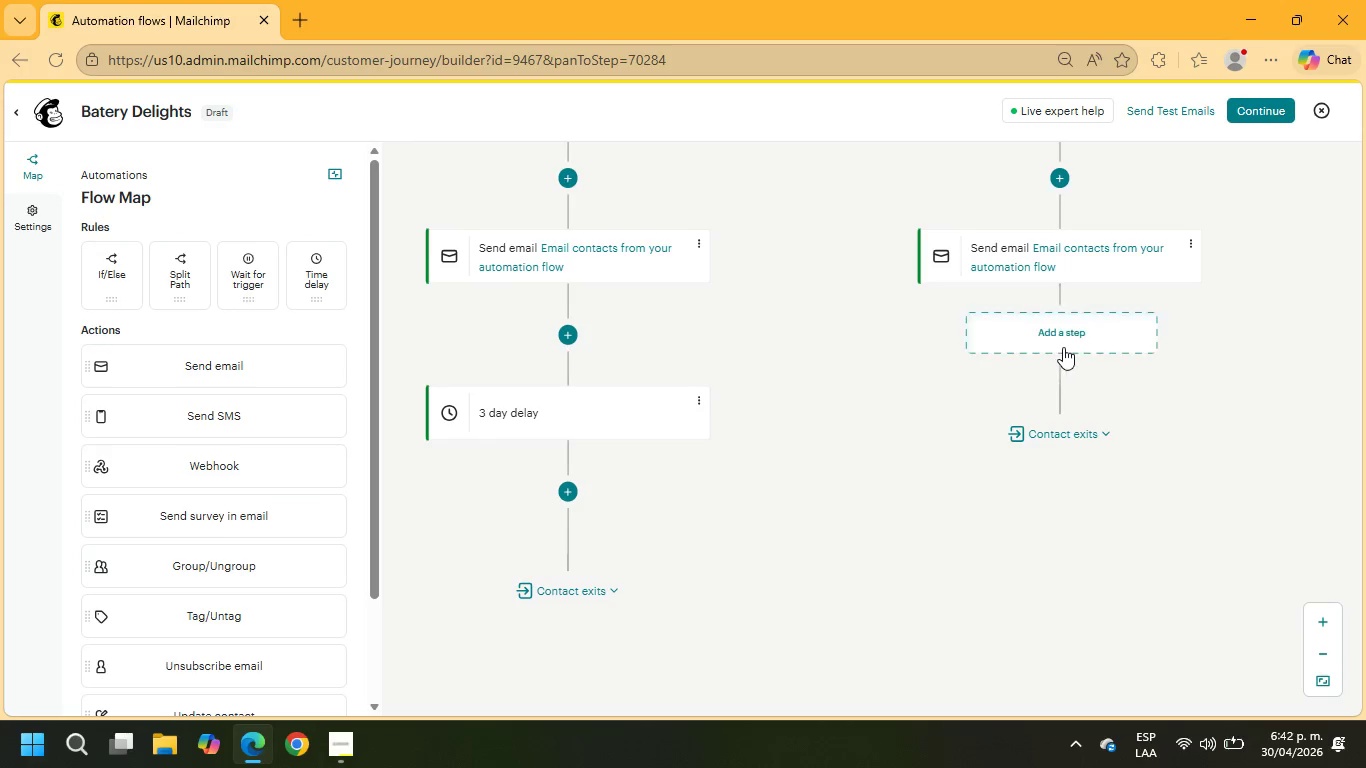 
left_click([1068, 343])
 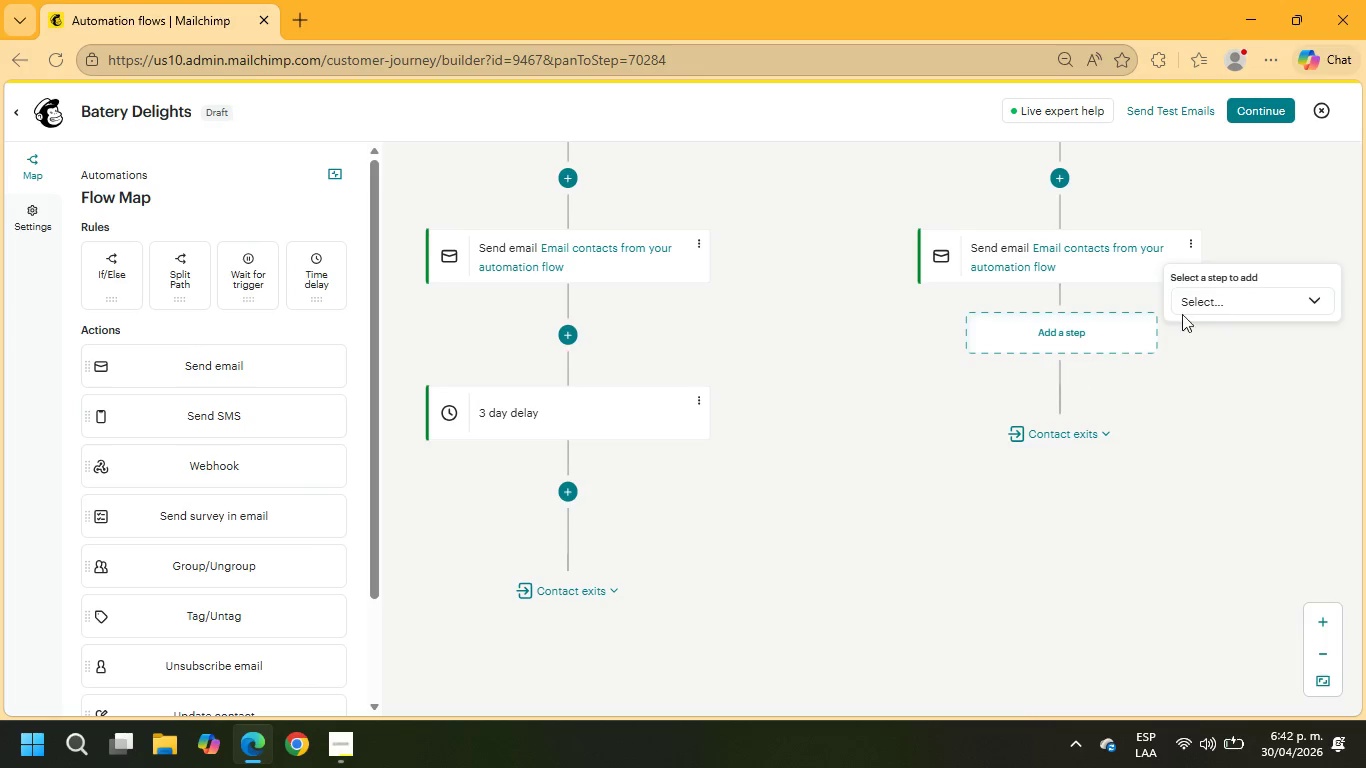 
left_click([1188, 310])
 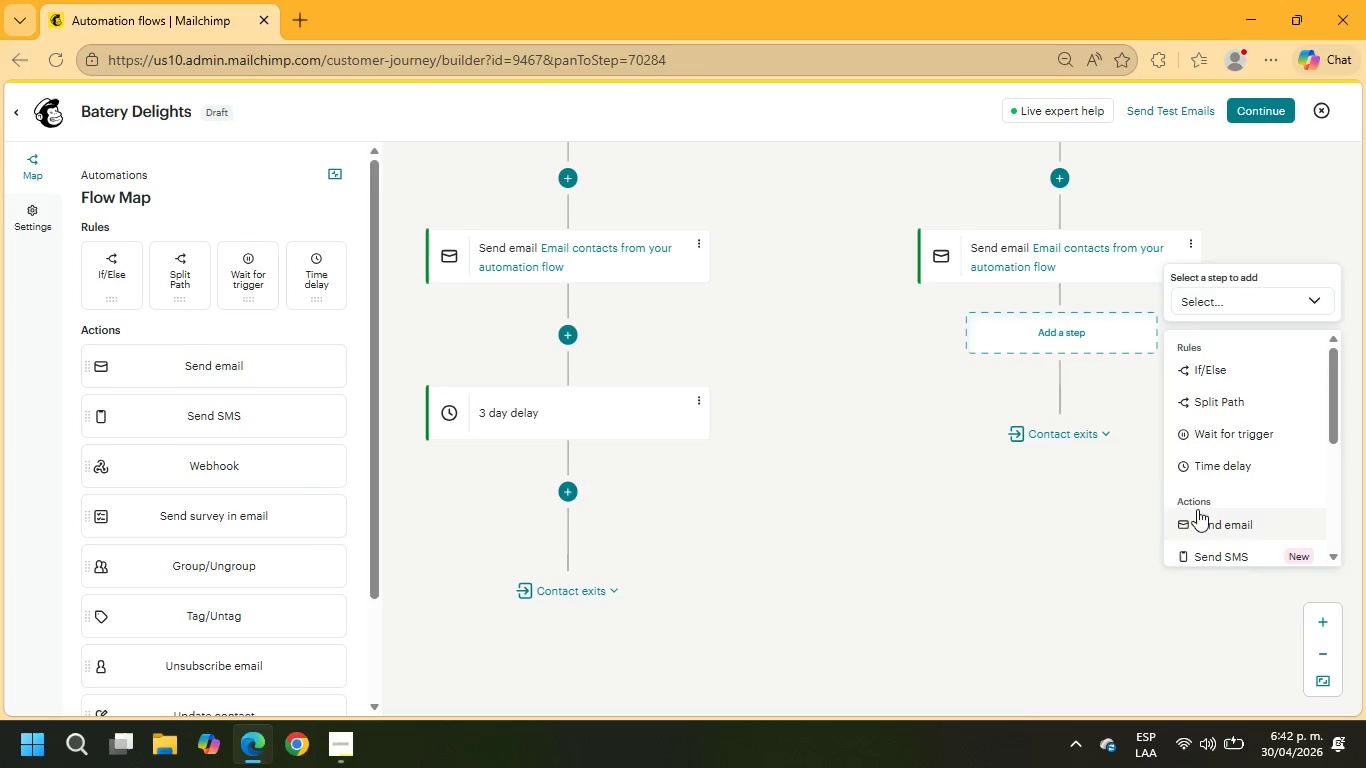 
left_click([1201, 459])
 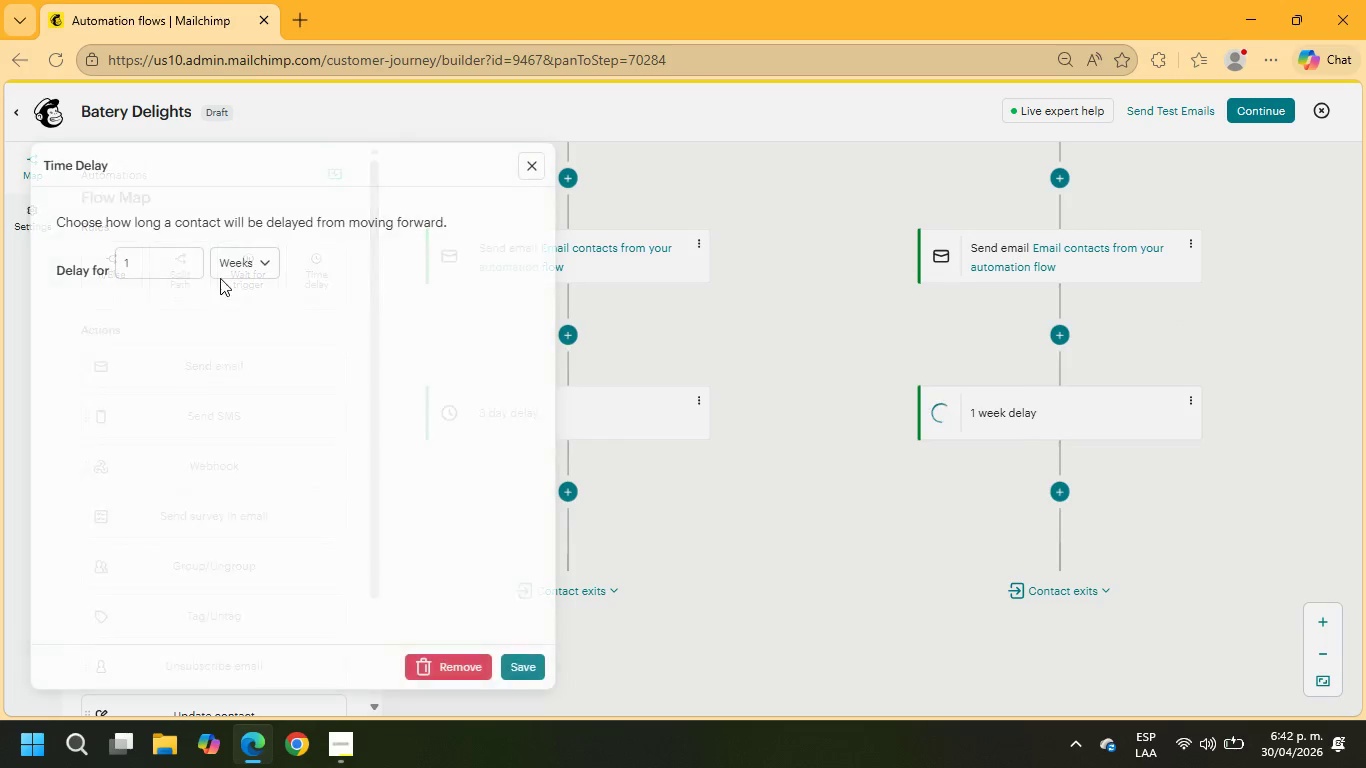 
left_click_drag(start_coordinate=[173, 269], to_coordinate=[82, 263])
 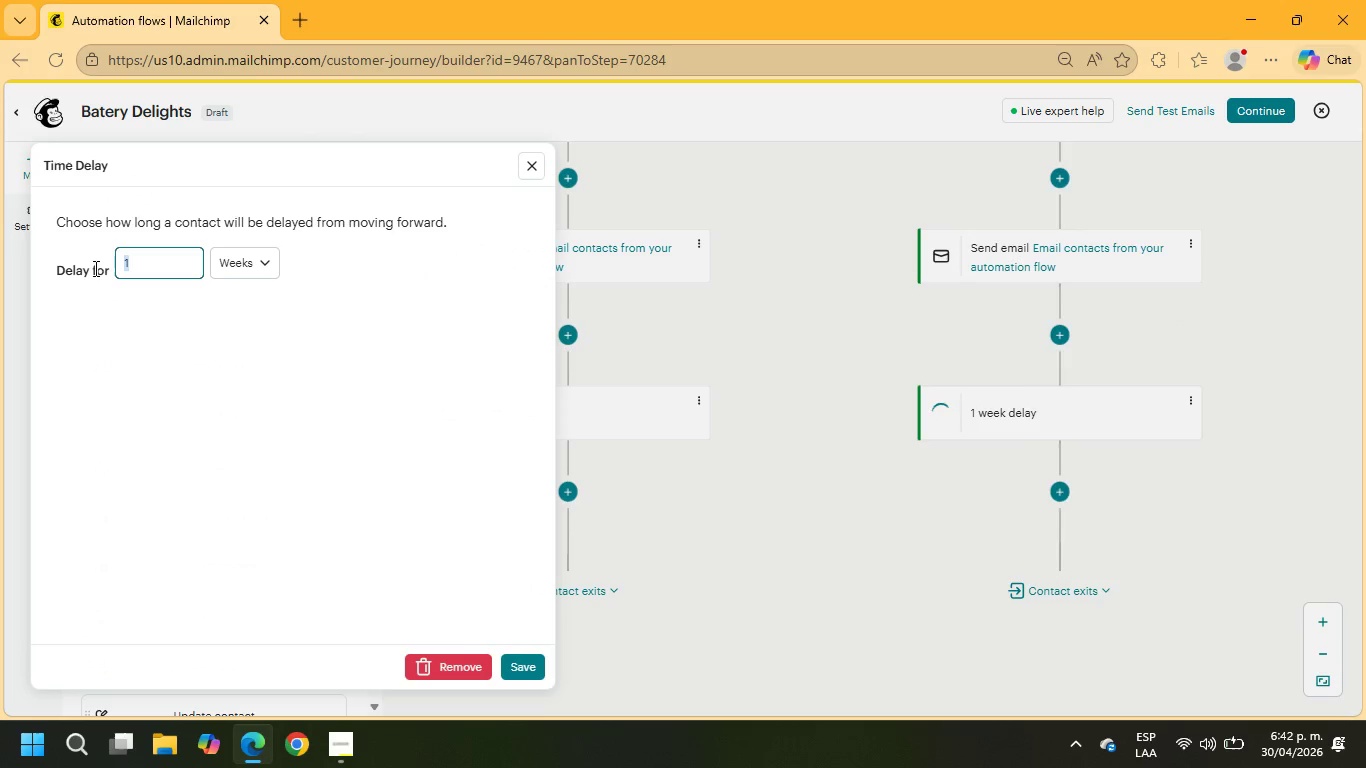 
key(3)
 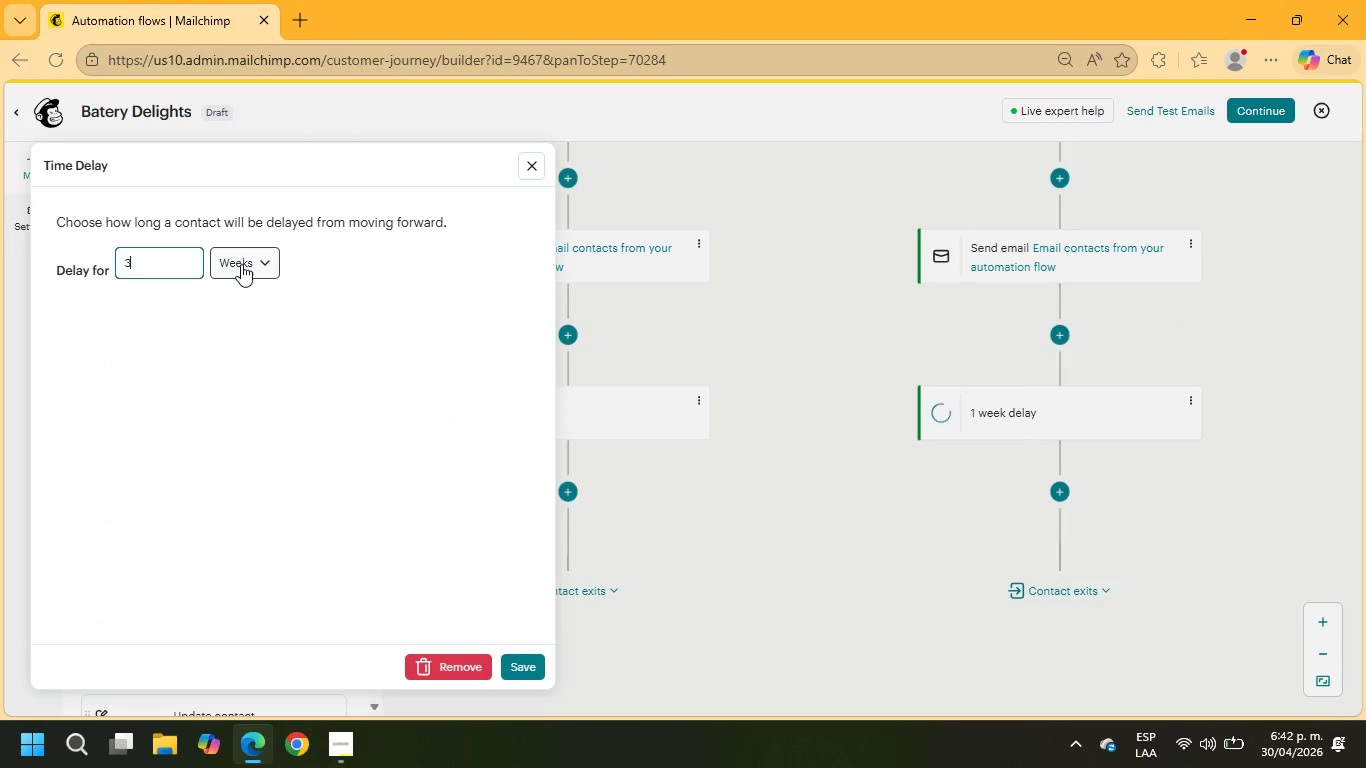 
left_click([241, 264])
 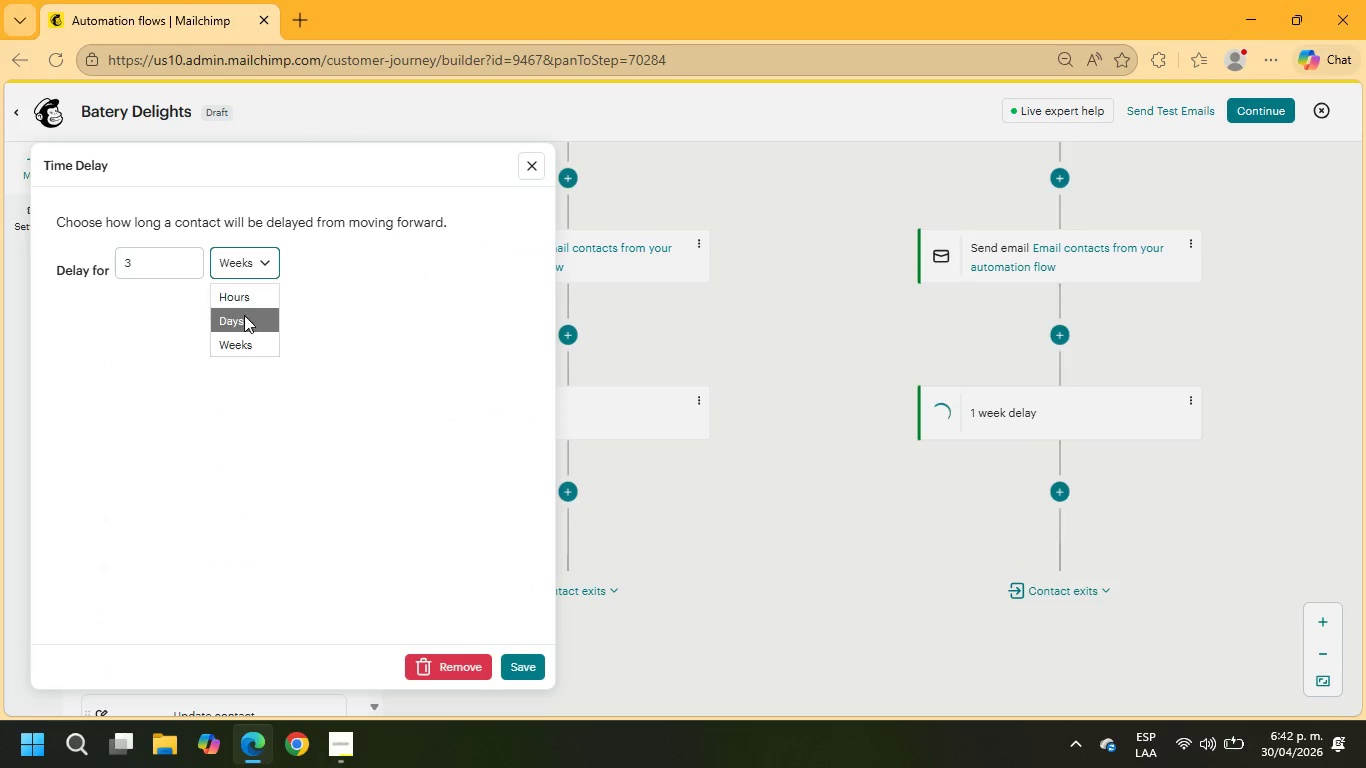 
left_click([244, 322])
 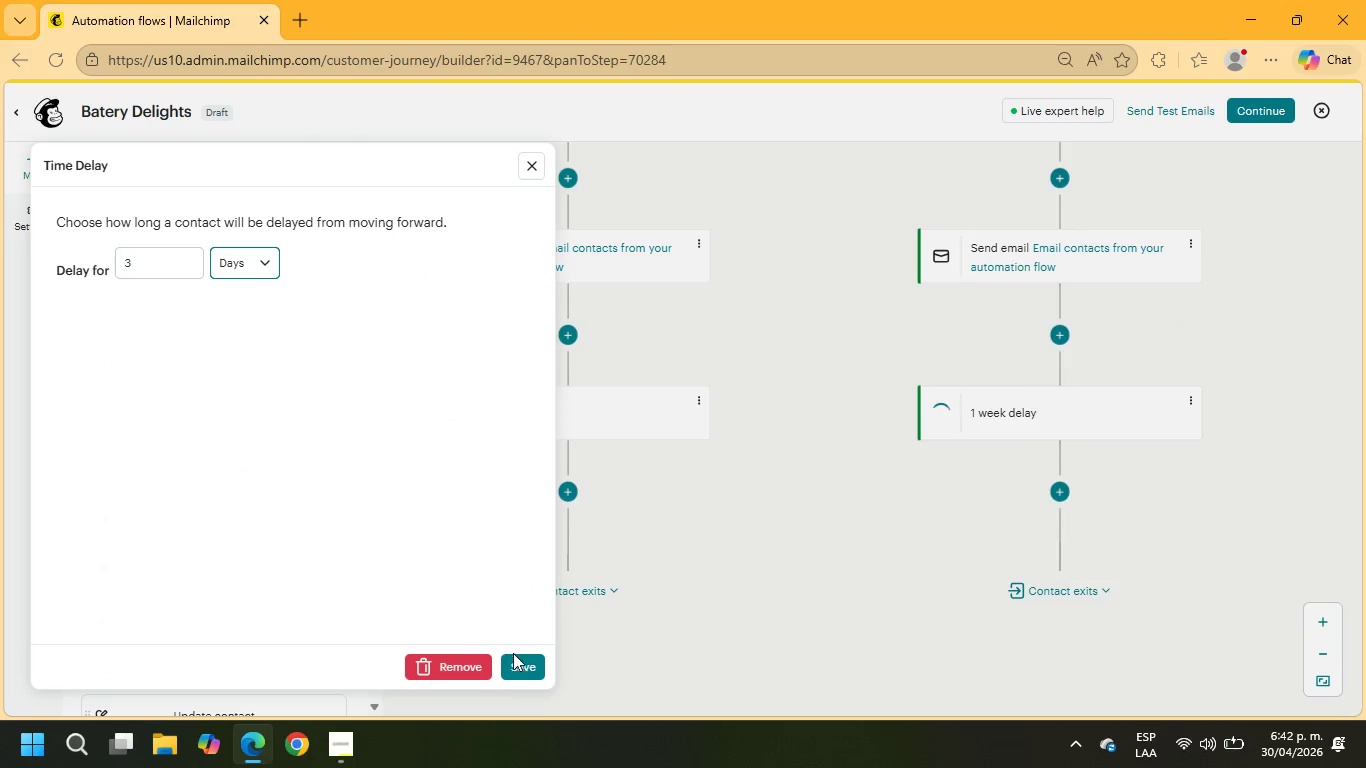 
left_click([515, 659])
 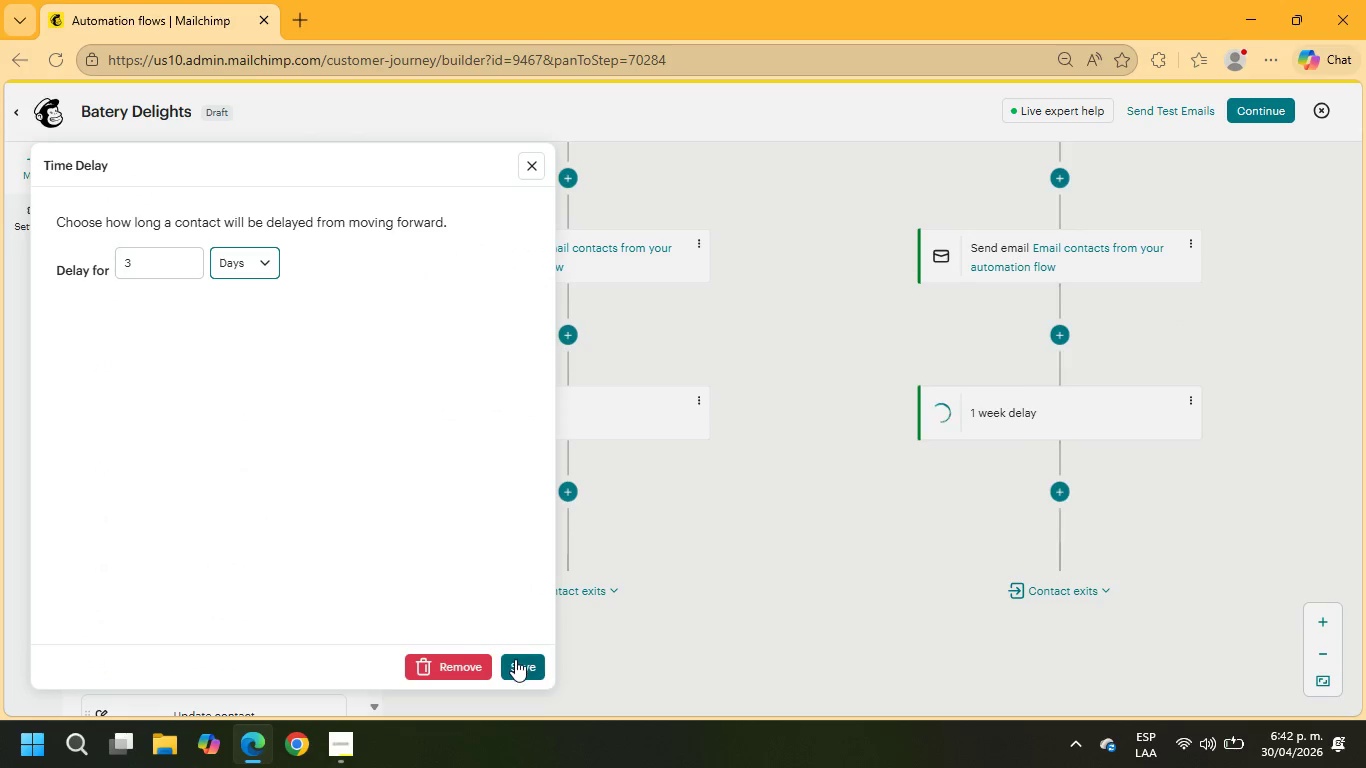 
mouse_move([545, 651])
 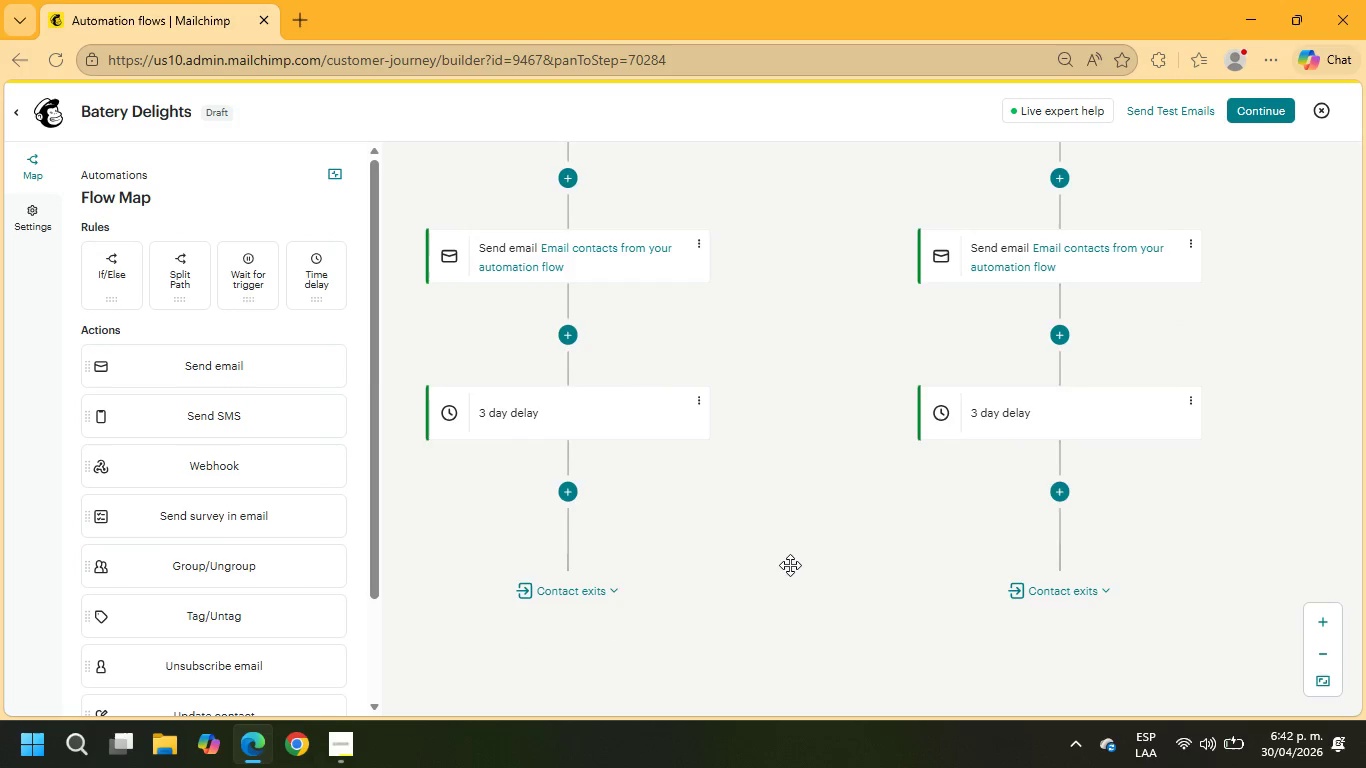 
left_click_drag(start_coordinate=[791, 563], to_coordinate=[843, 464])
 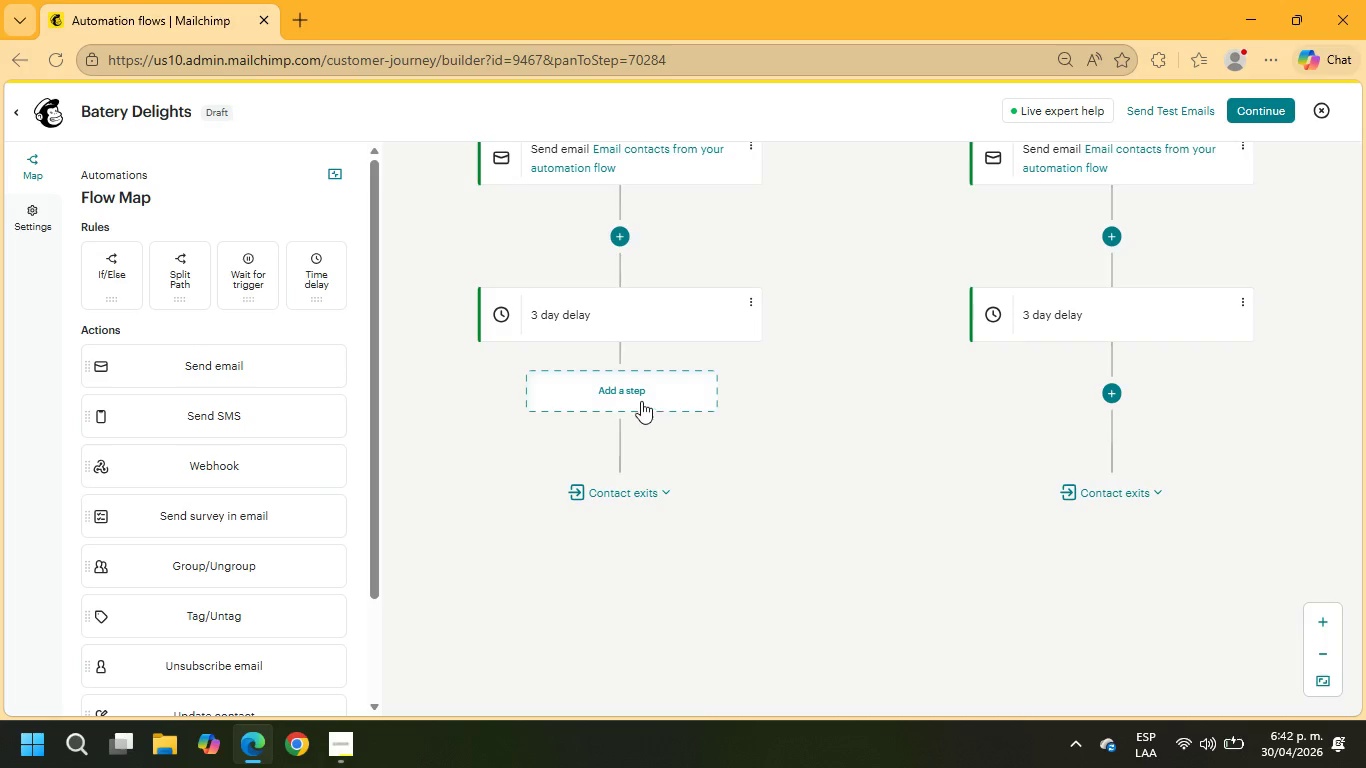 
left_click([627, 395])
 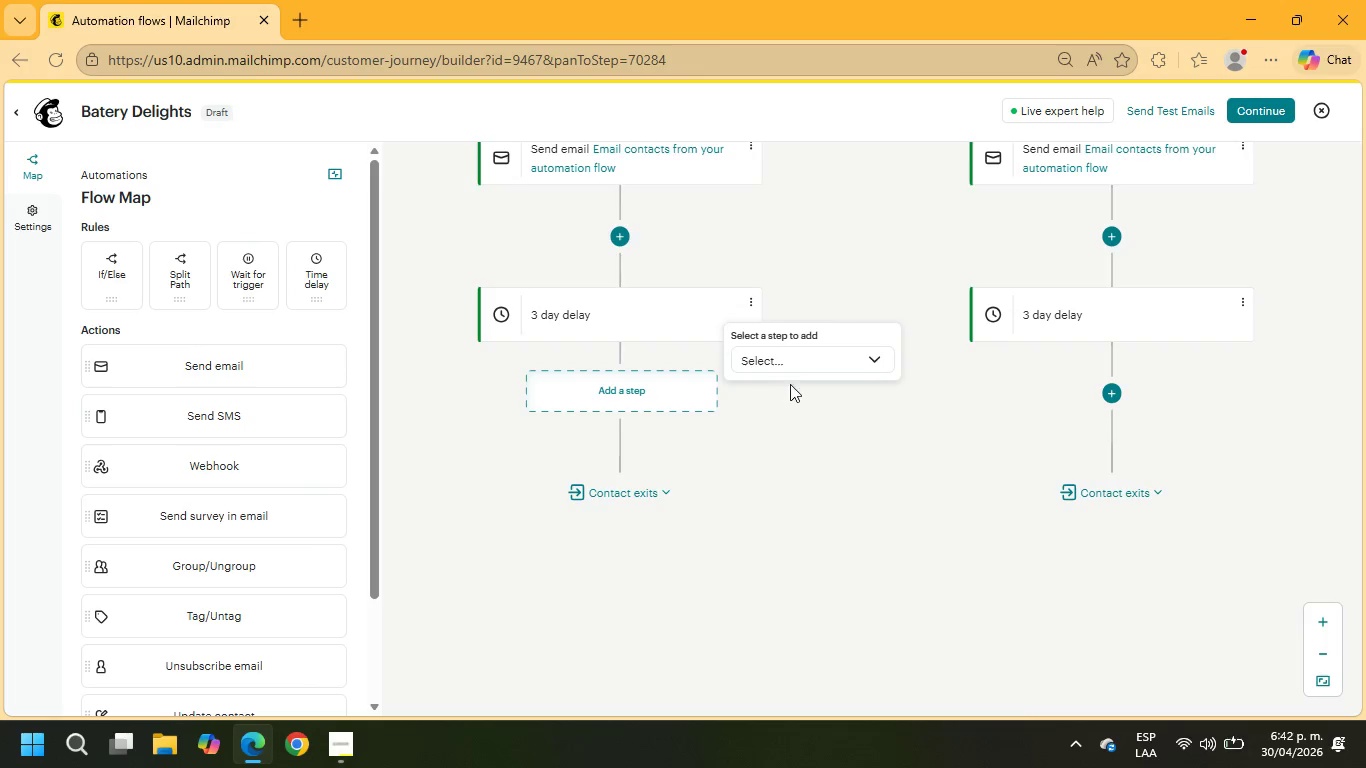 
left_click([797, 356])
 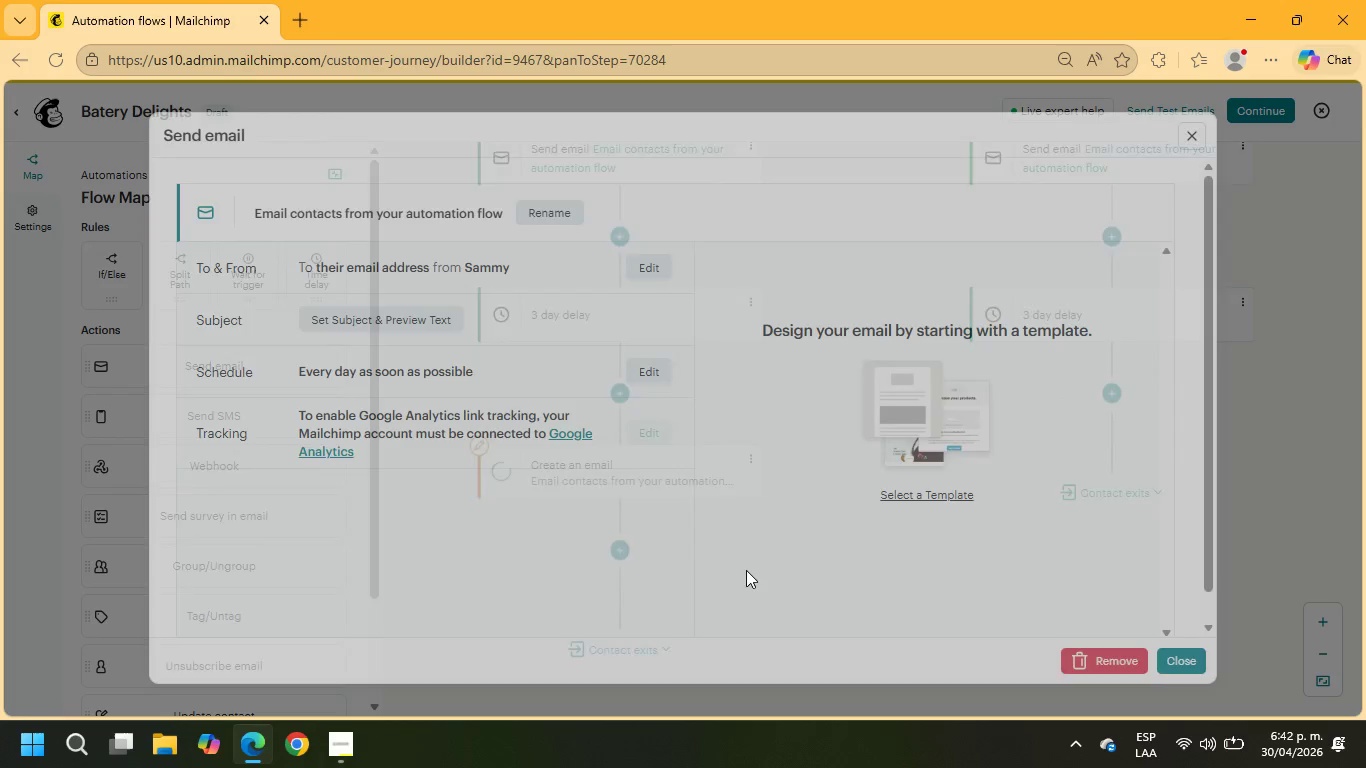 
left_click([393, 317])
 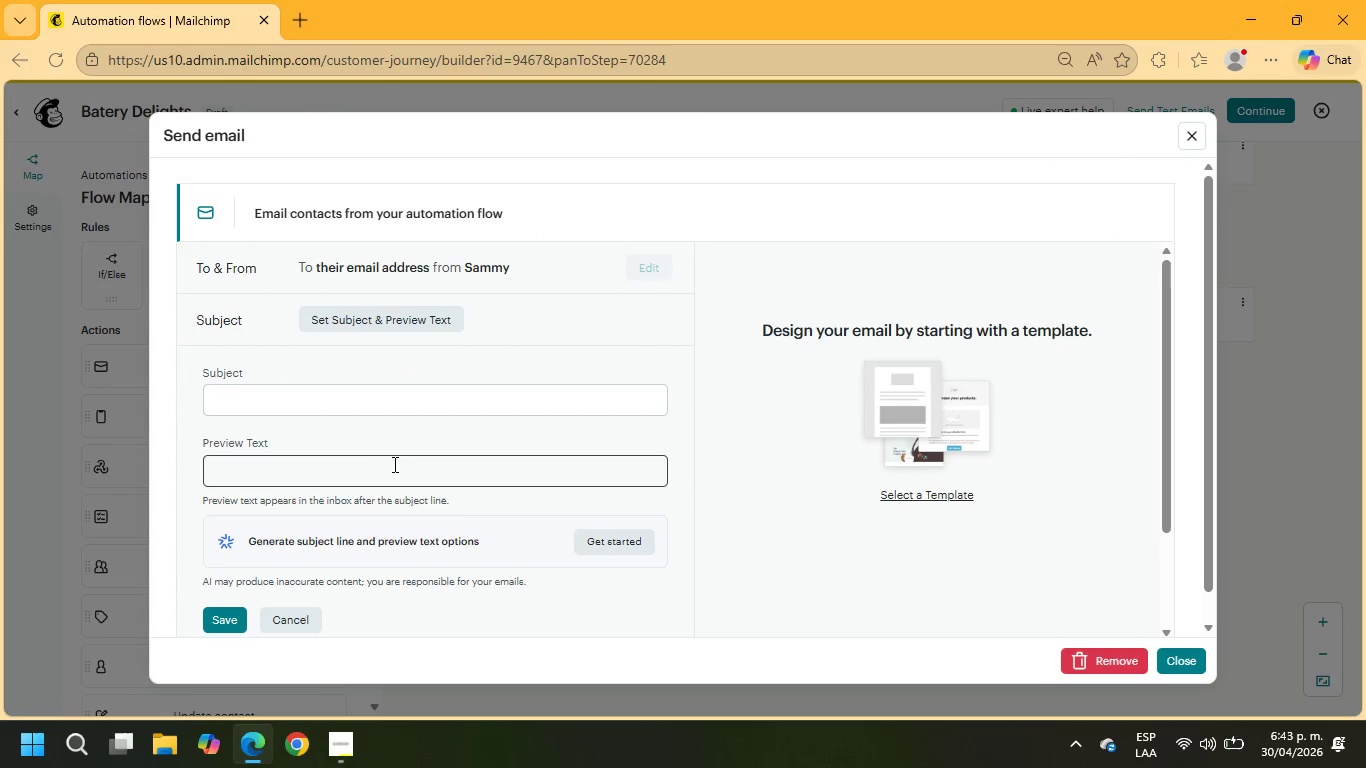 
left_click([342, 399])
 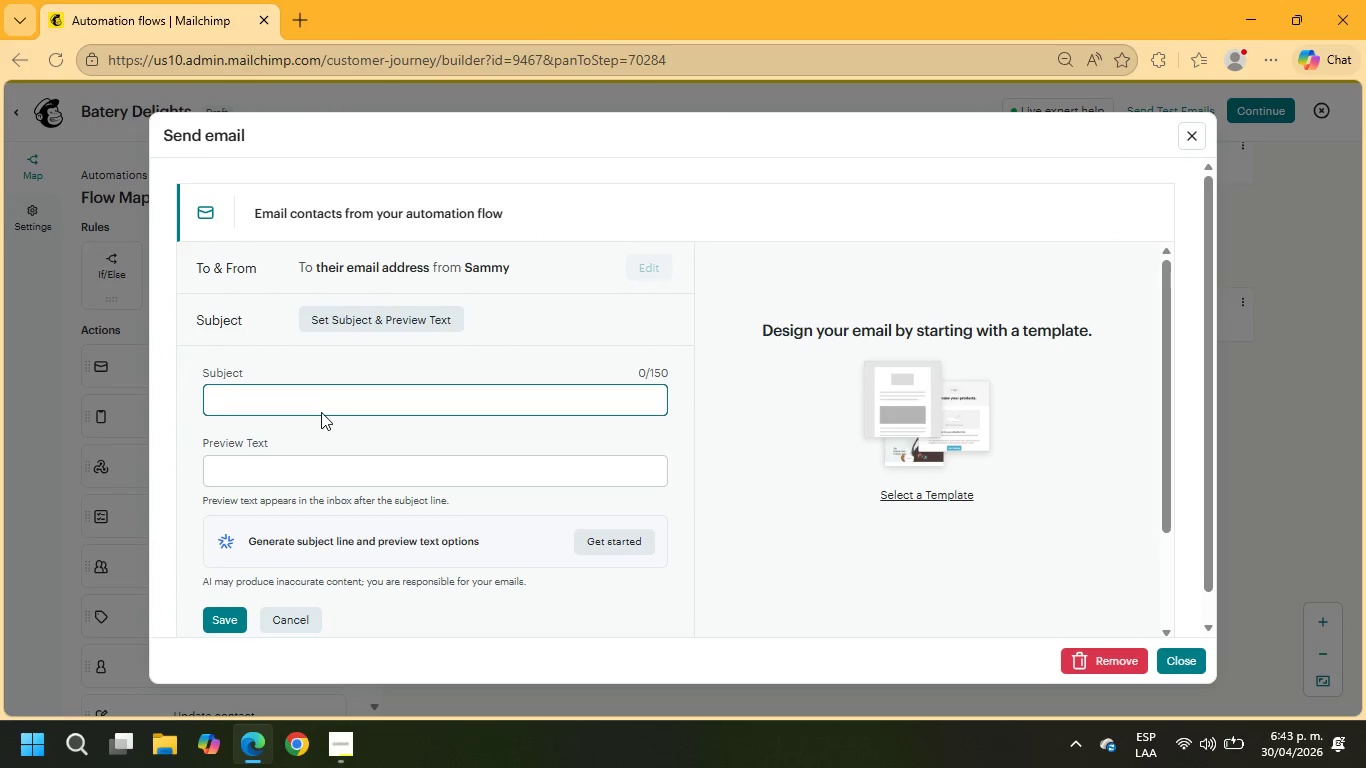 
type(samples for +\business_name\+)
 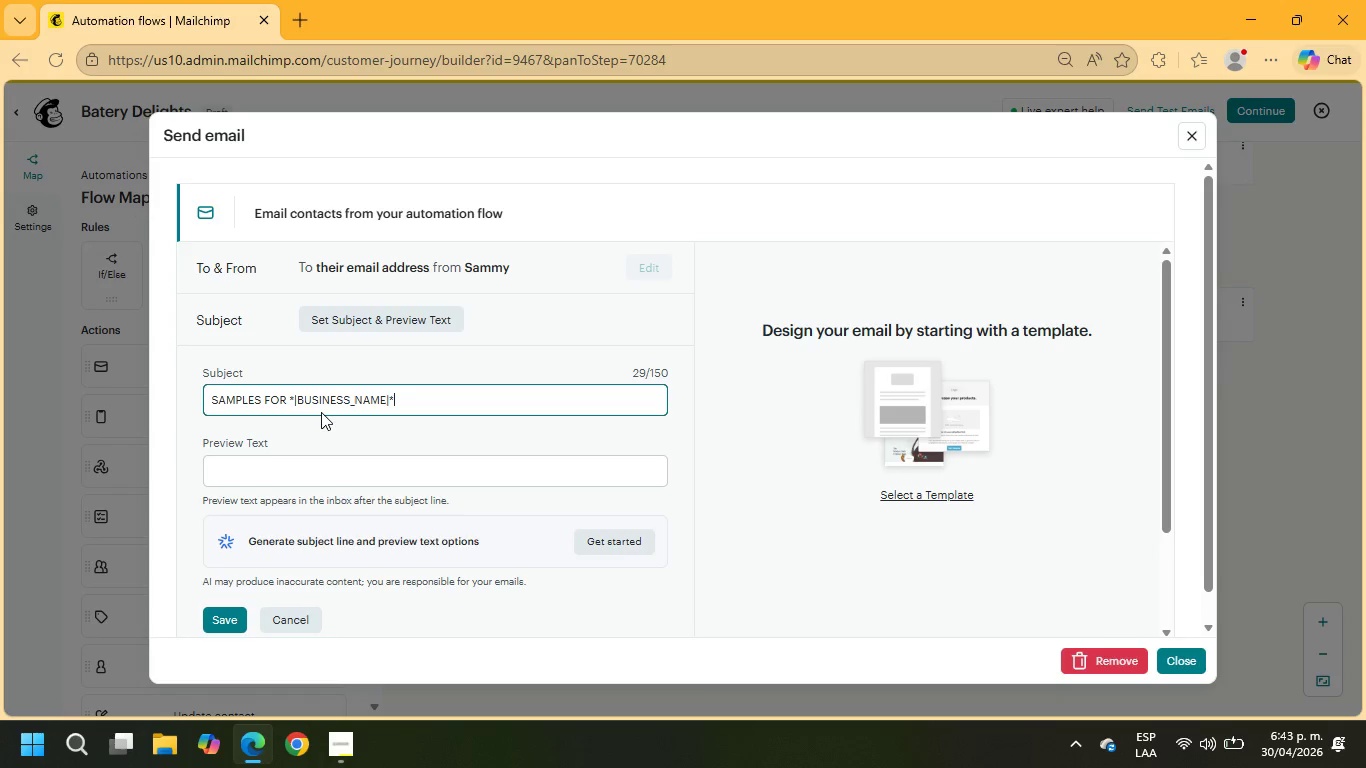 
left_click_drag(start_coordinate=[401, 395], to_coordinate=[196, 389])
 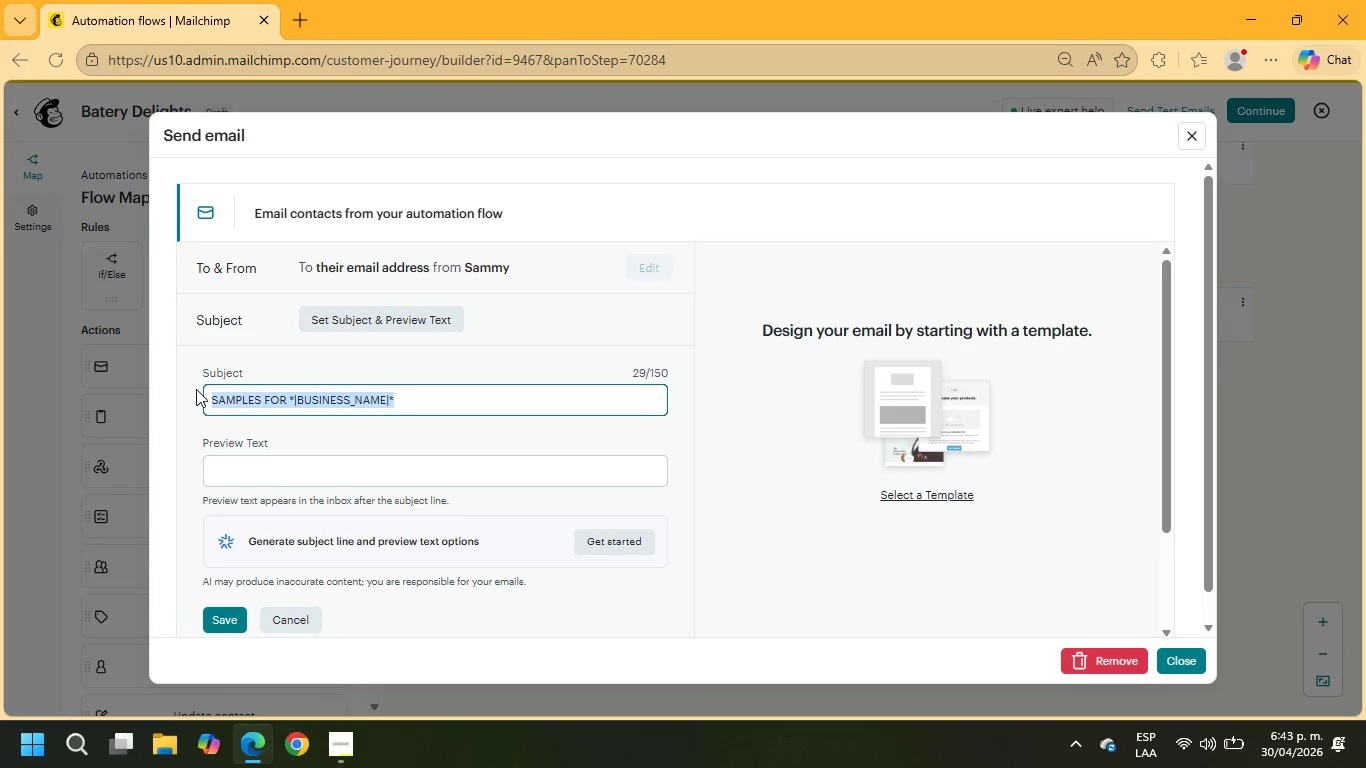 
key(Control+C)
 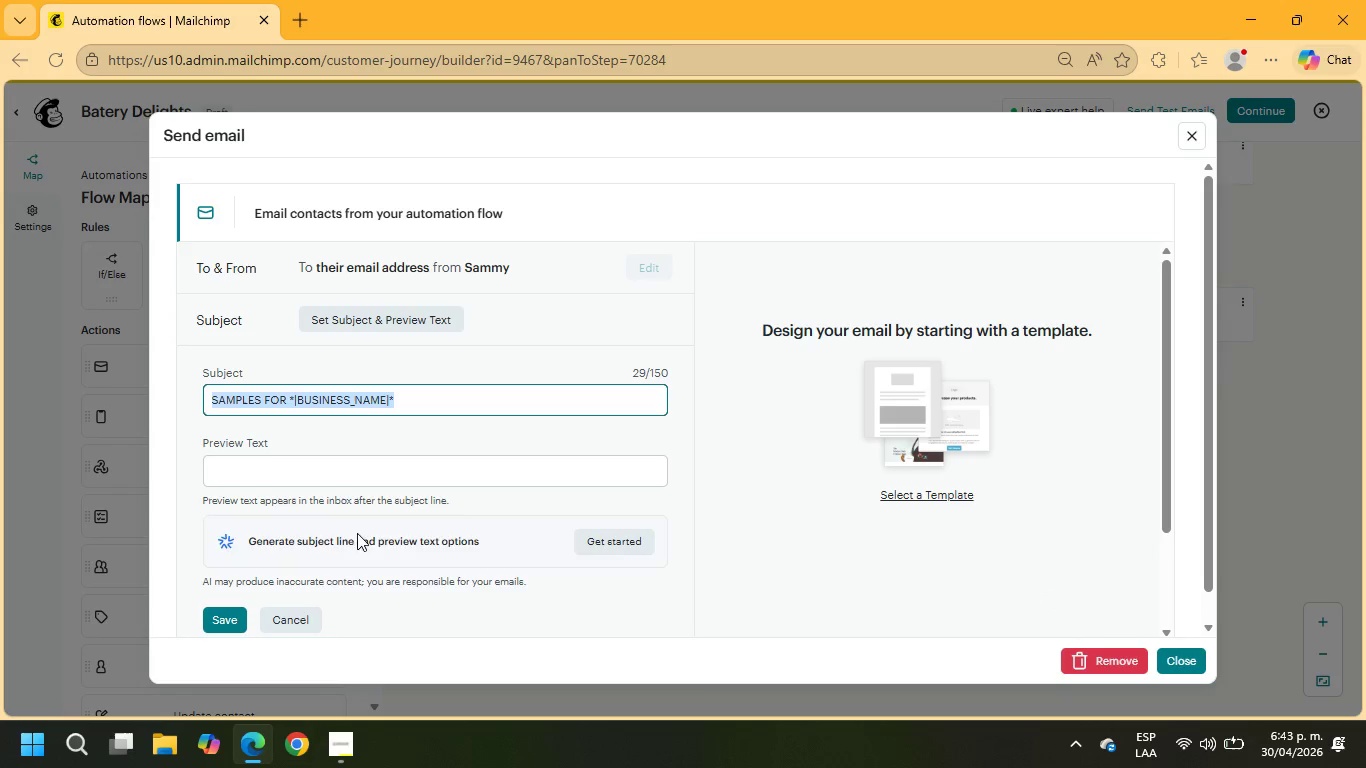 
left_click([212, 617])
 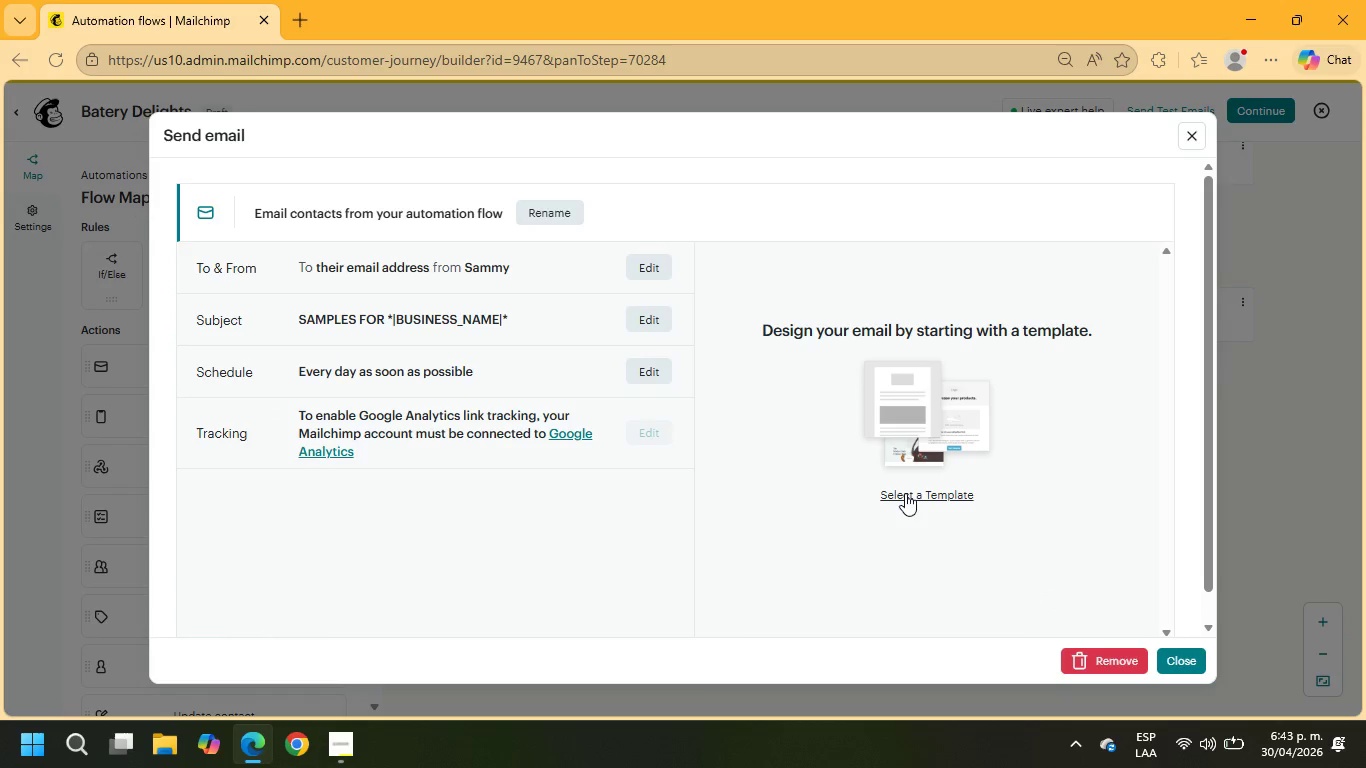 
left_click([905, 493])
 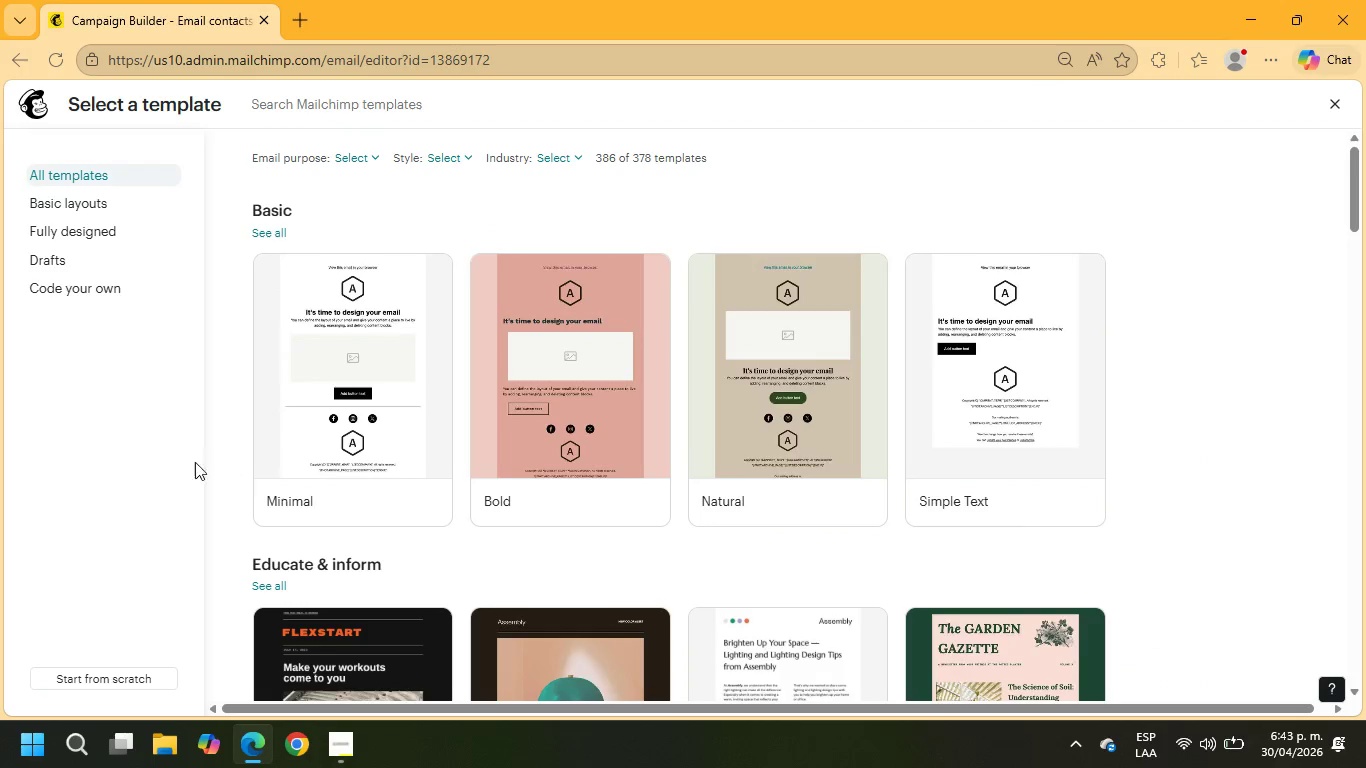 
left_click([50, 266])
 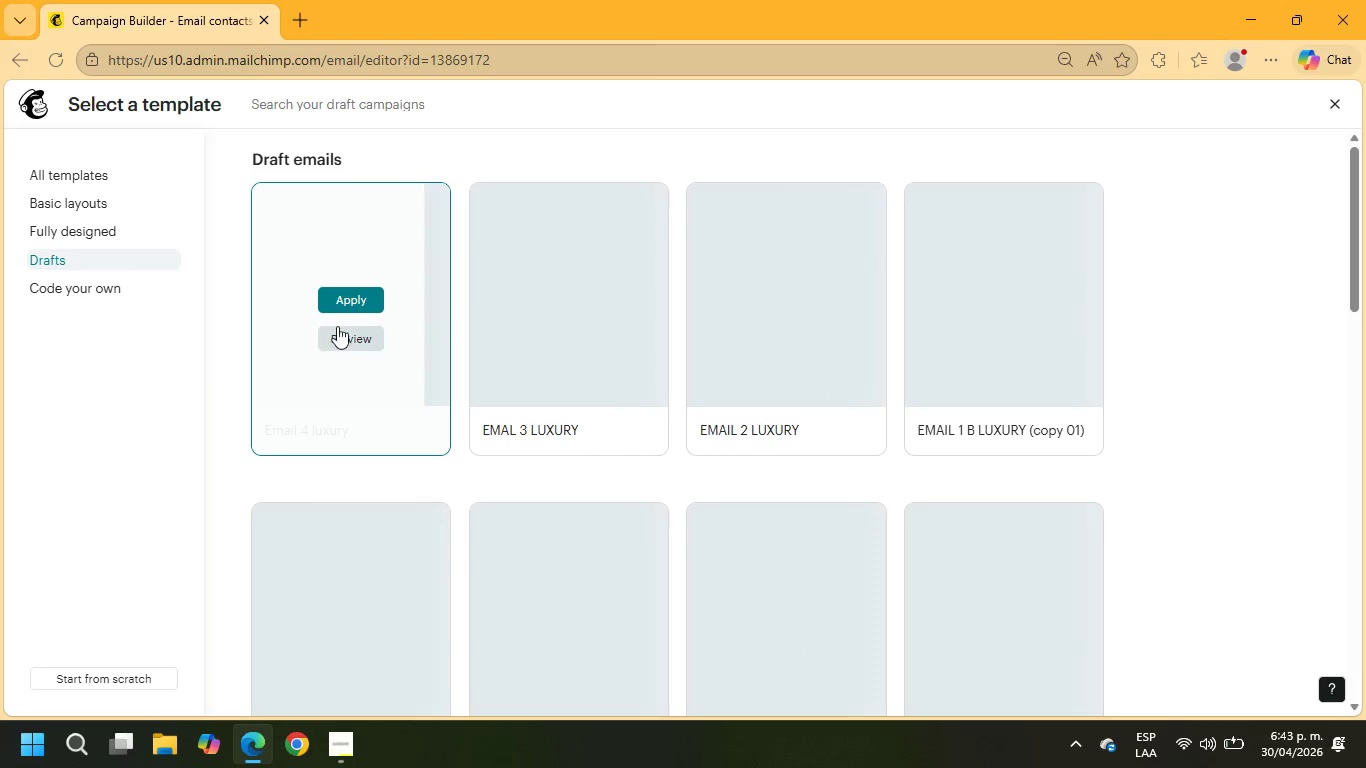 
left_click([337, 293])
 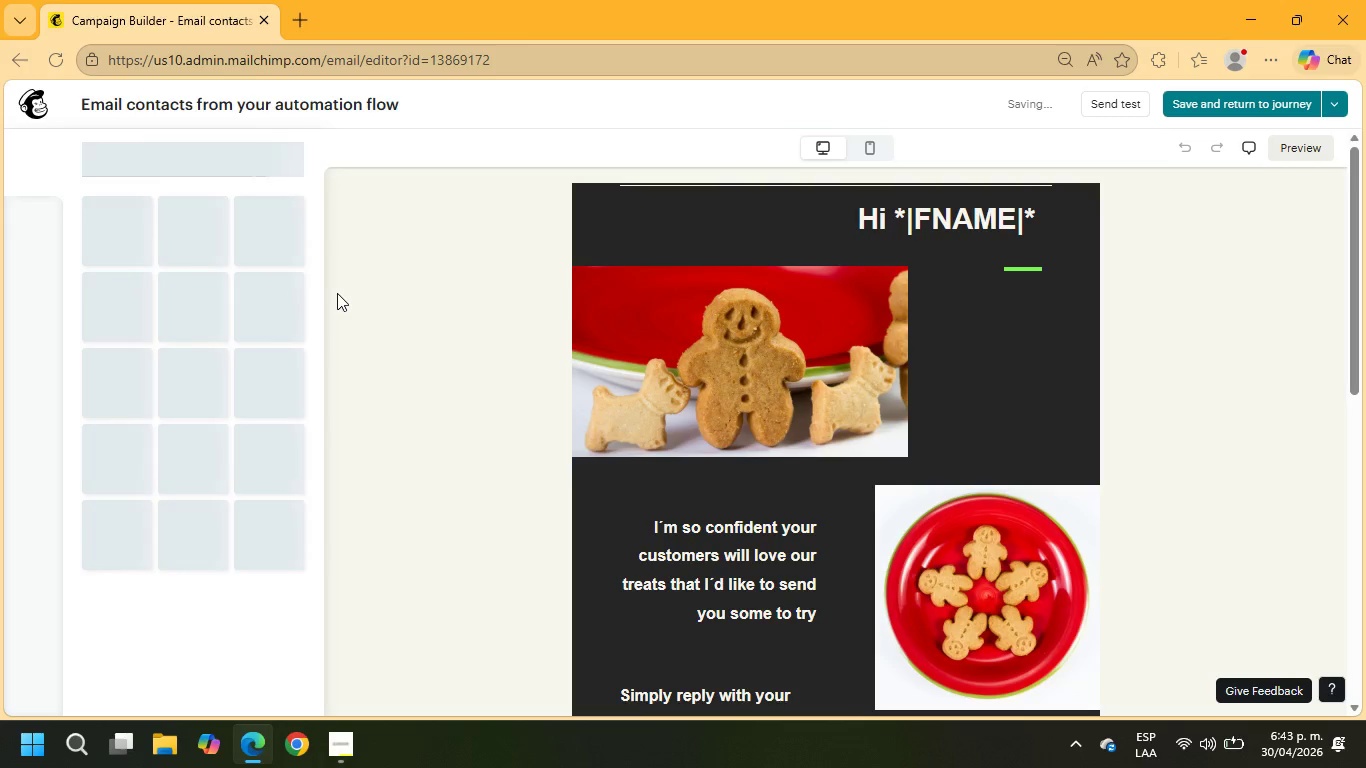 
scroll: coordinate [1135, 424], scroll_direction: down, amount: 6.0
 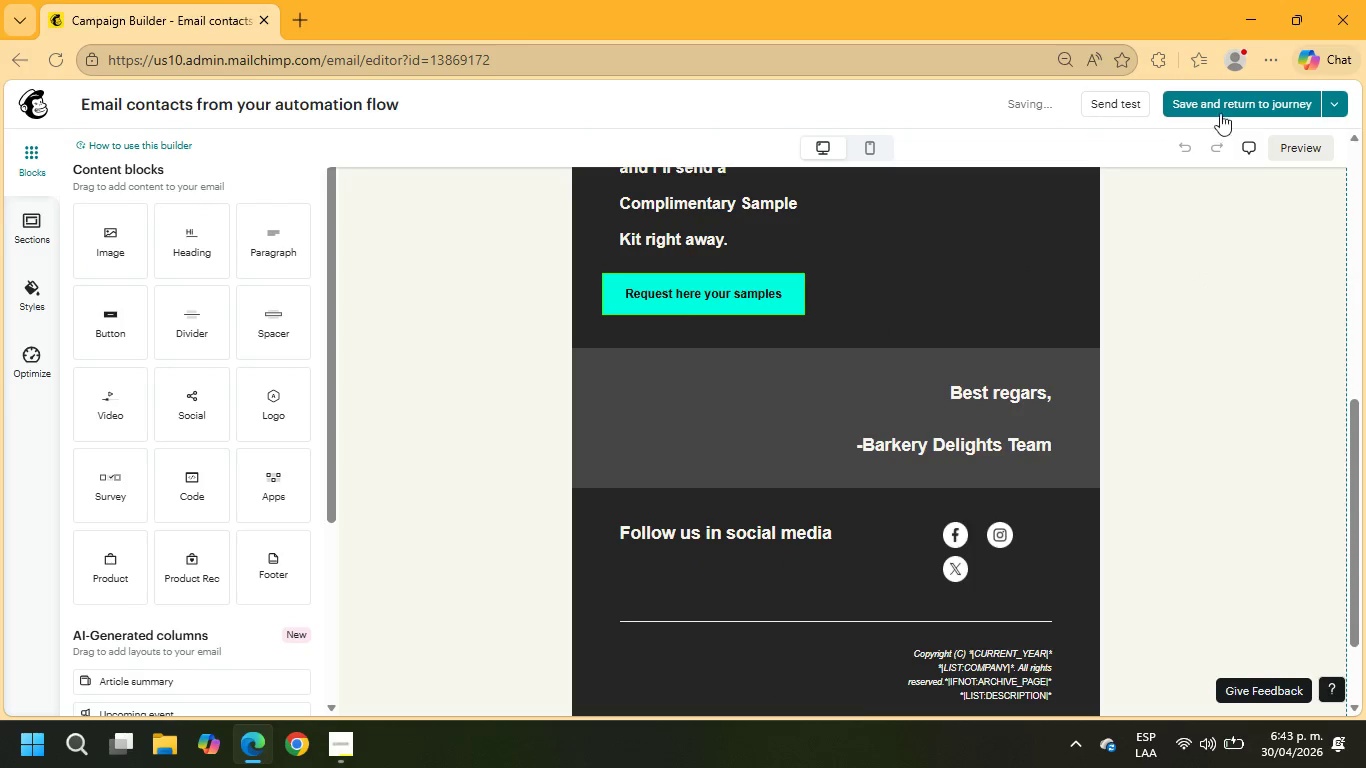 
left_click([1220, 107])
 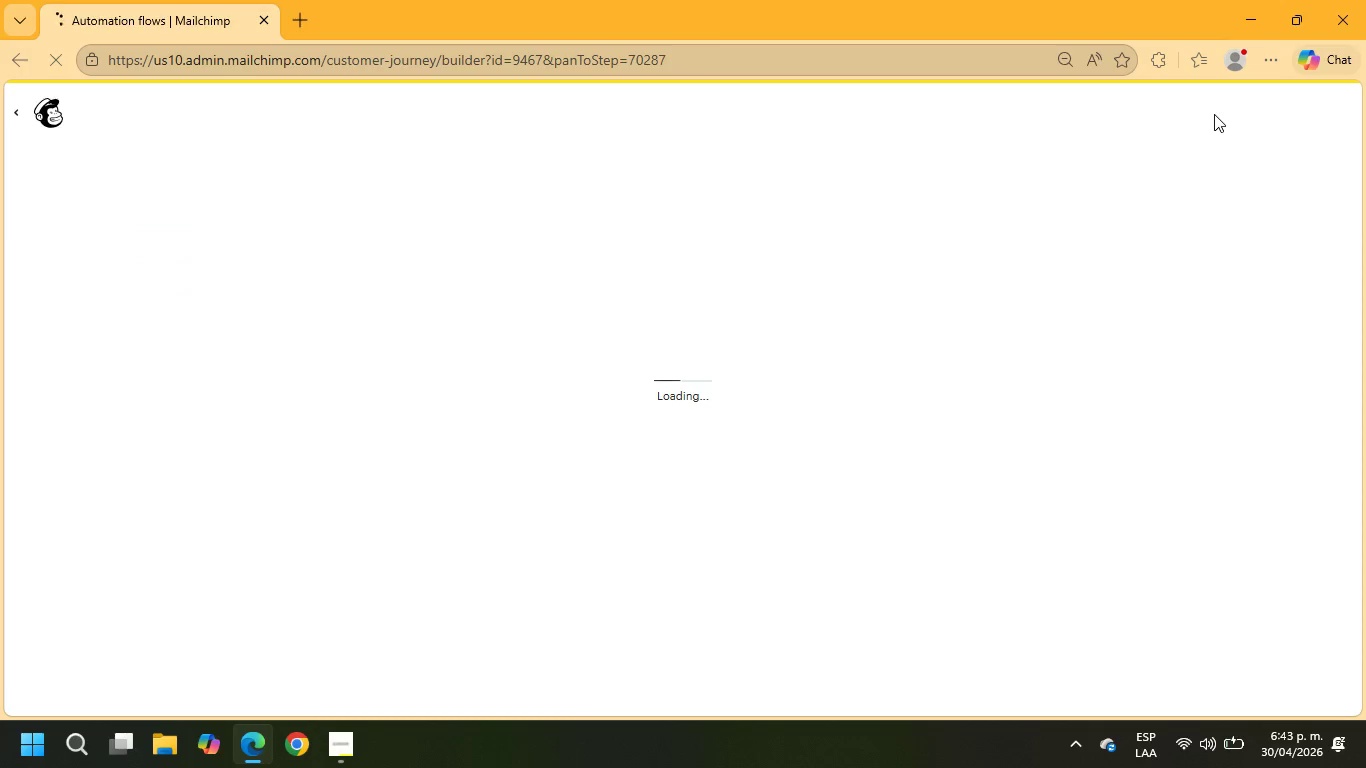 
wait(16.95)
 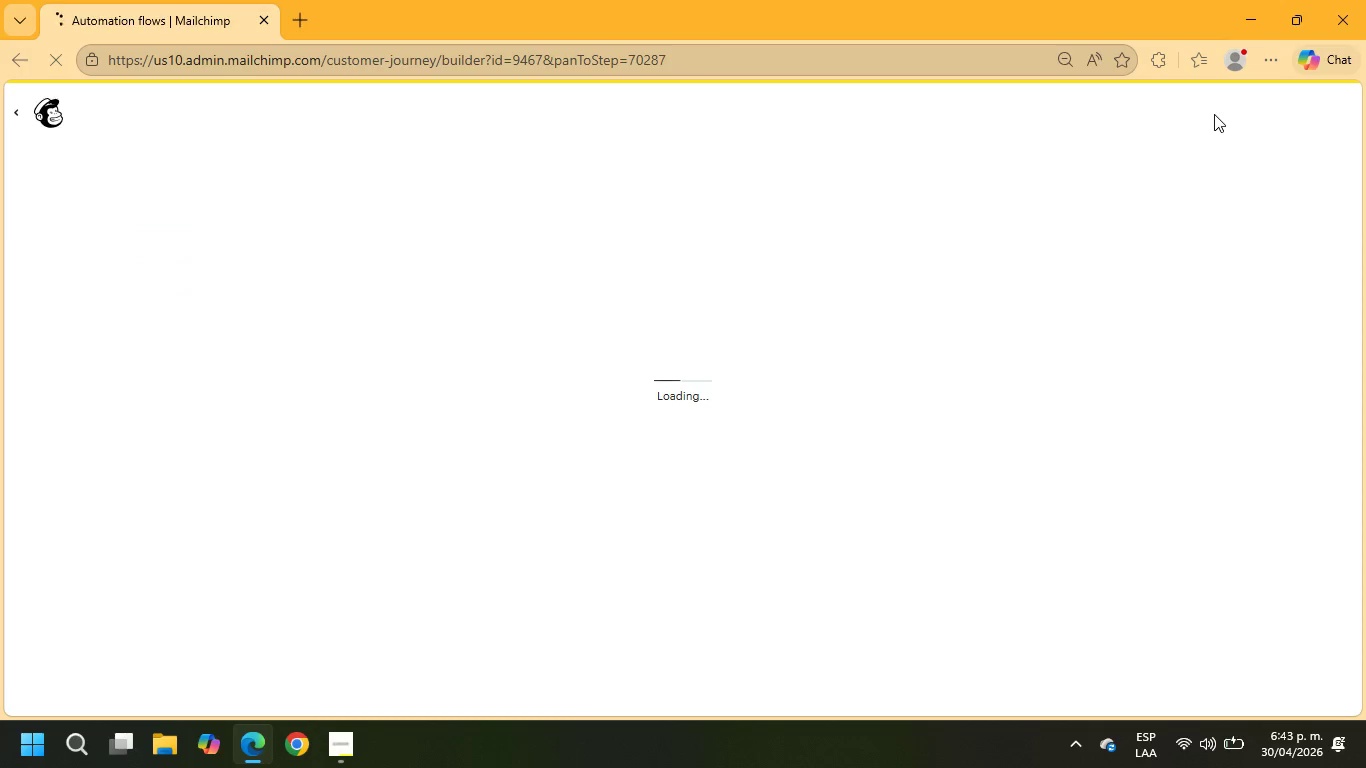 
left_click([811, 383])
 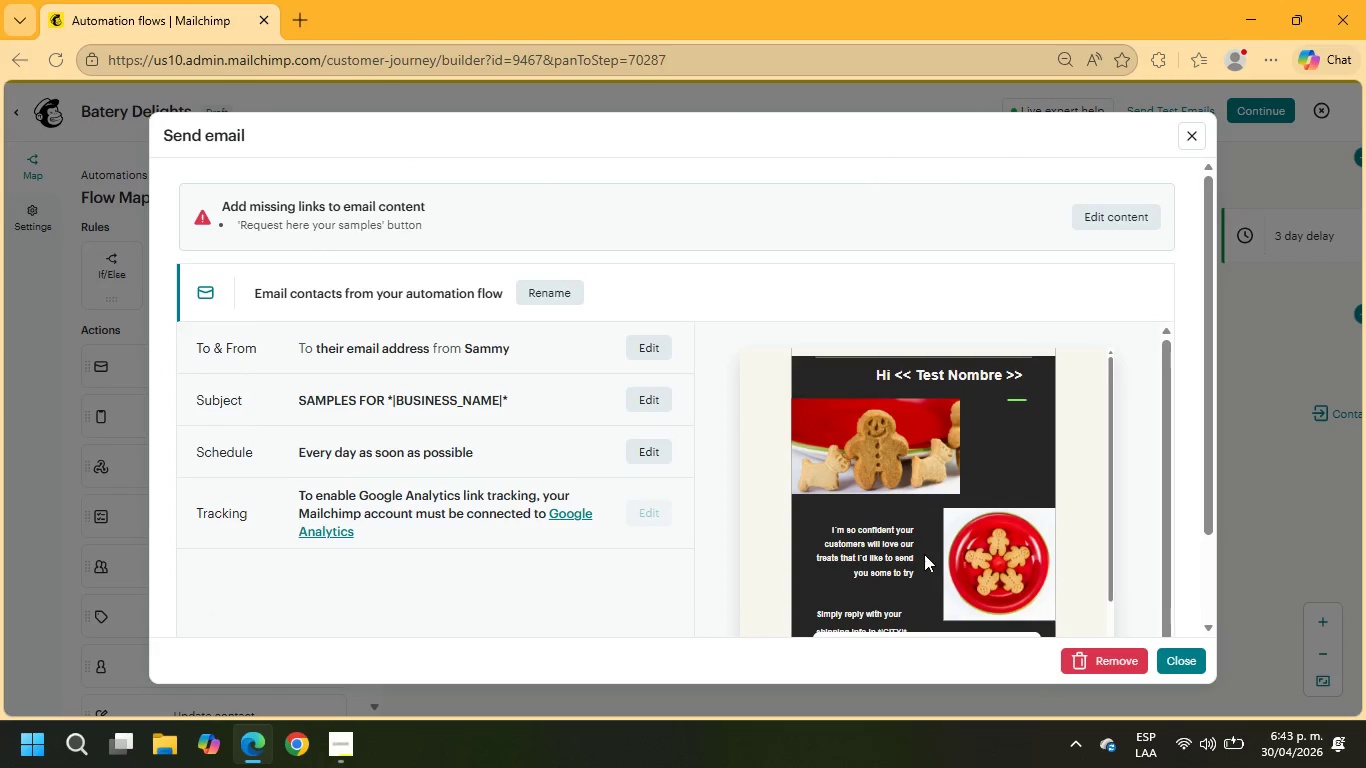 
wait(5.28)
 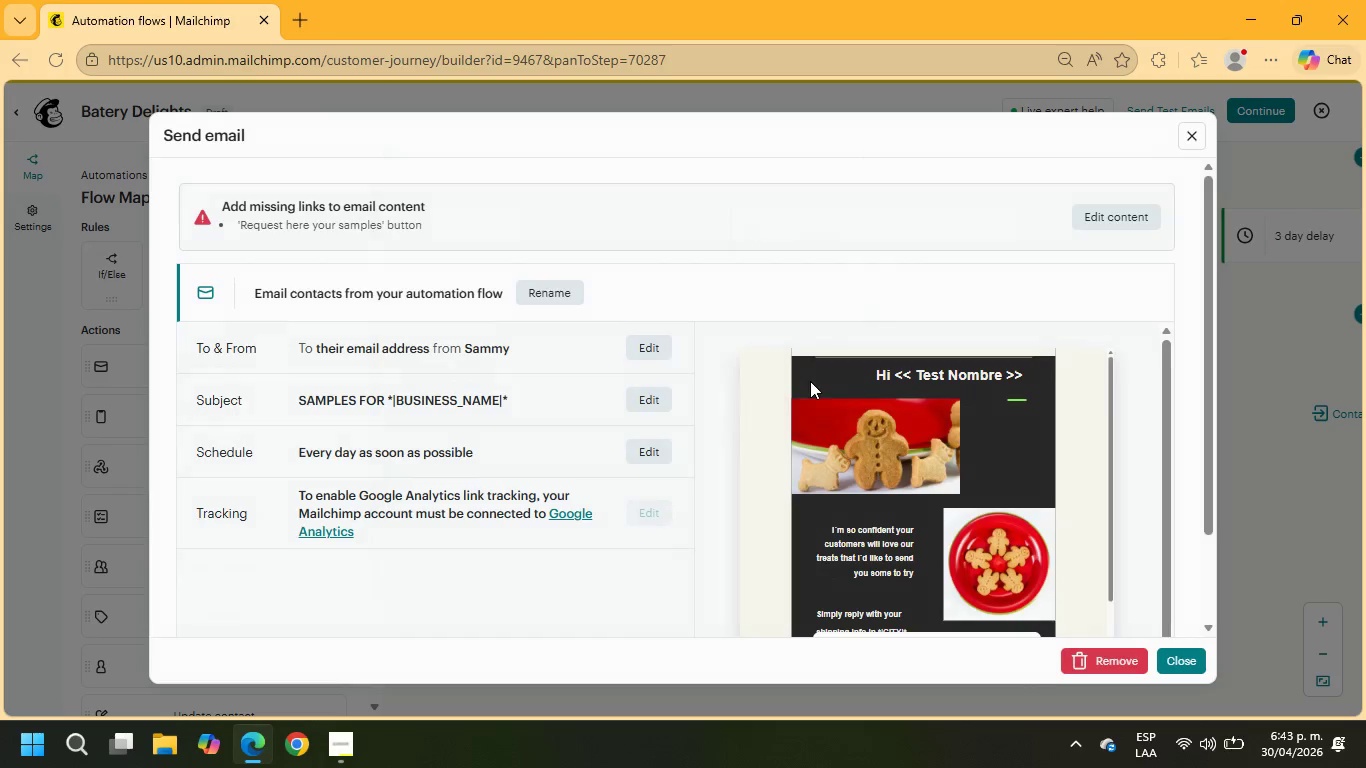 
scroll: coordinate [929, 515], scroll_direction: down, amount: 5.0
 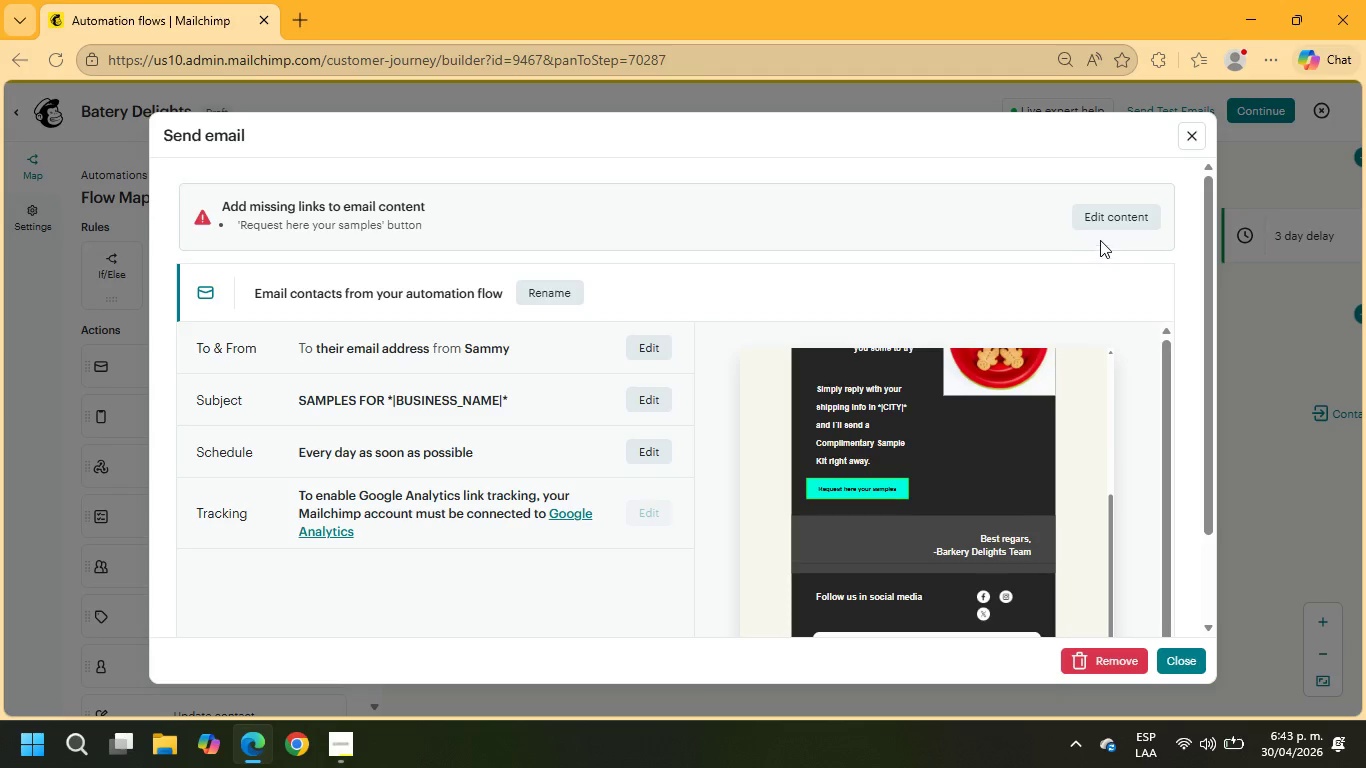 
left_click([1106, 218])
 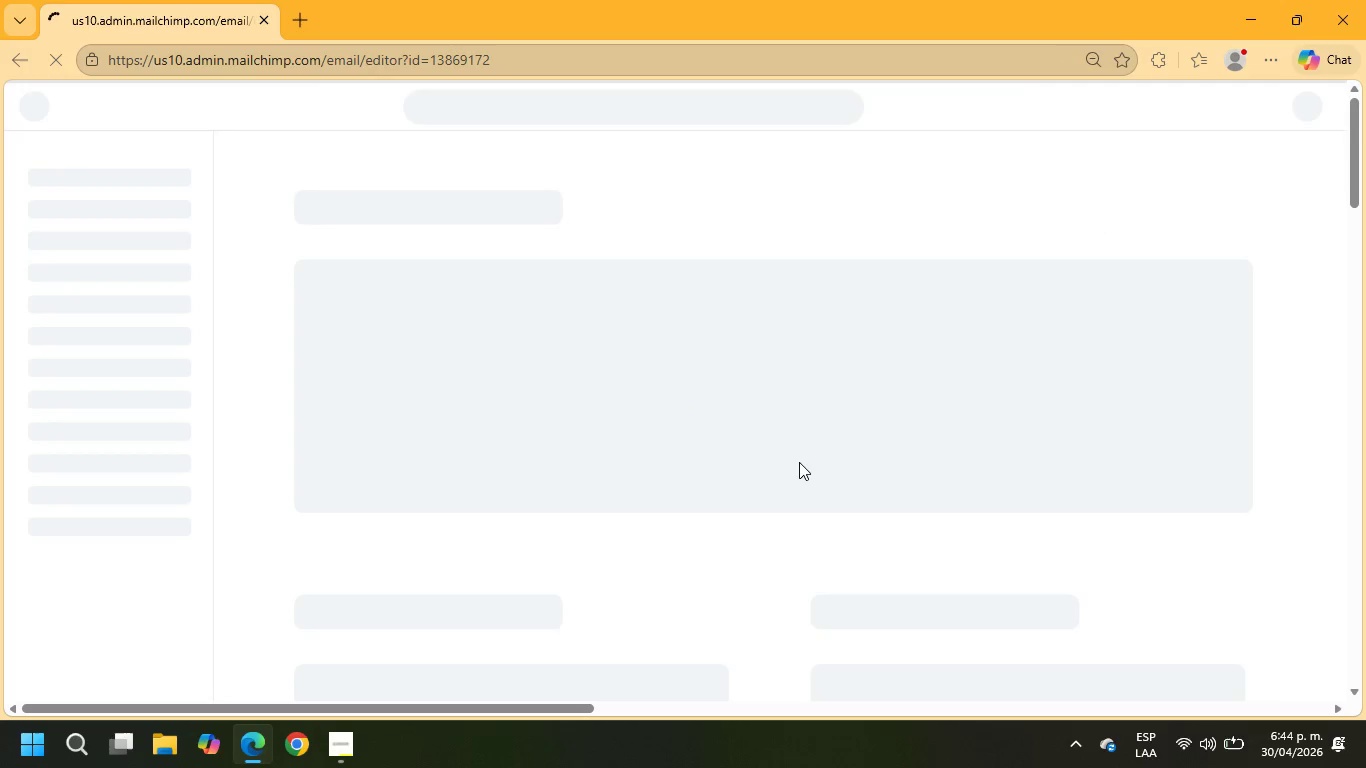 
scroll: coordinate [671, 450], scroll_direction: down, amount: 9.0
 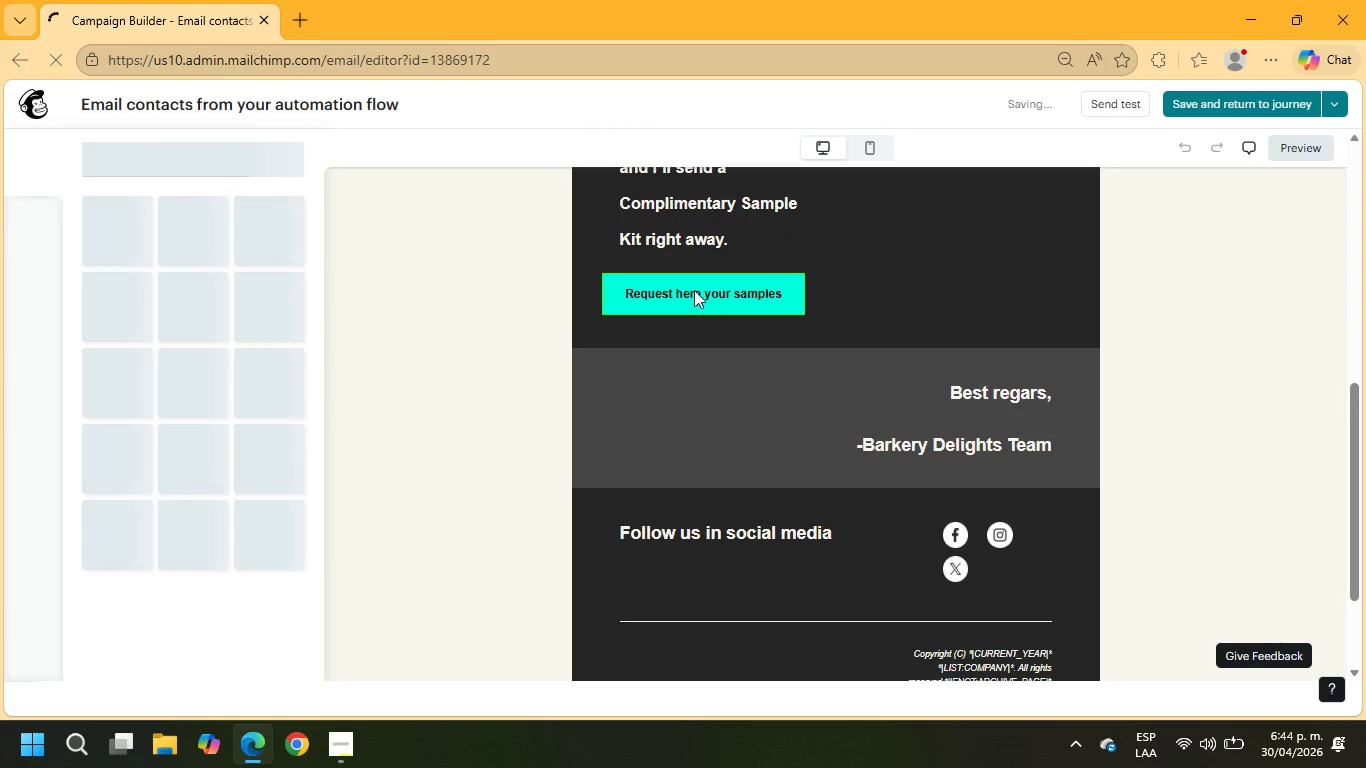 
left_click([694, 290])
 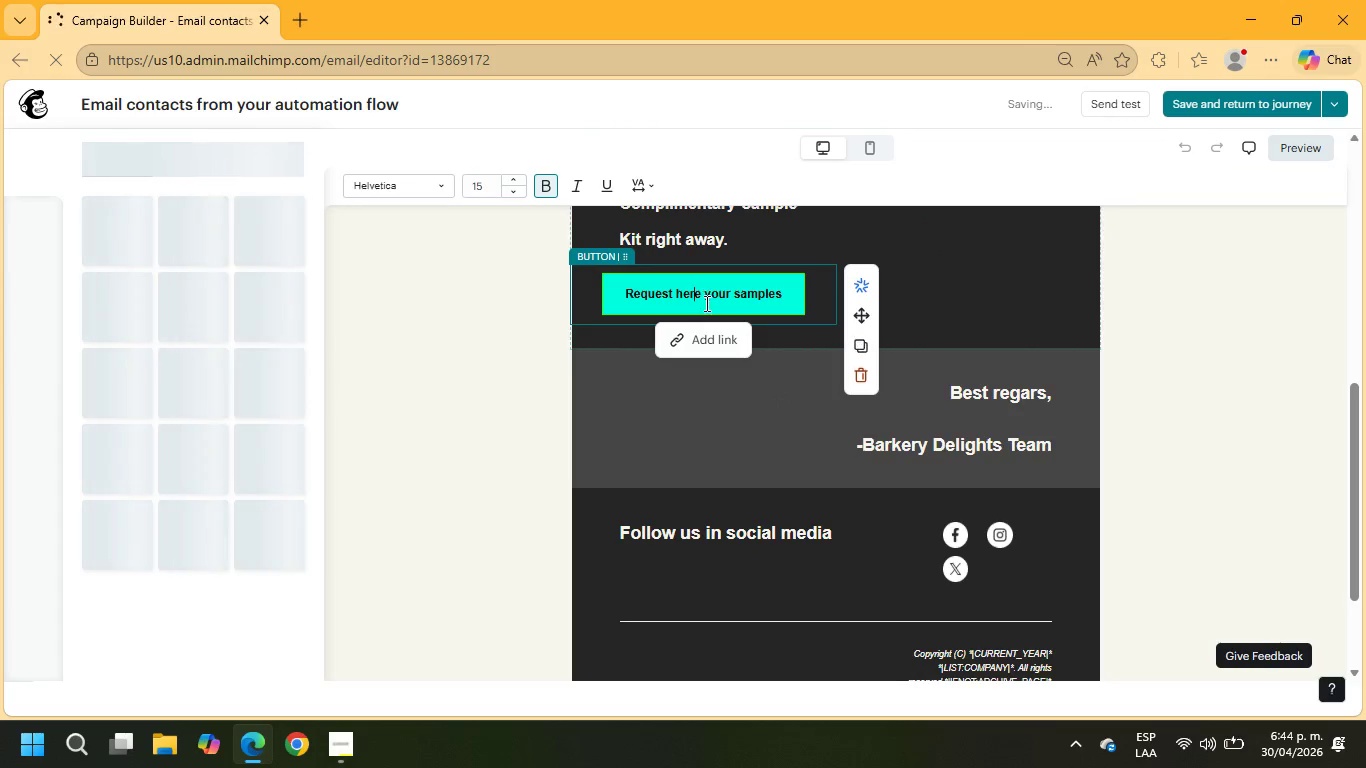 
left_click([708, 334])
 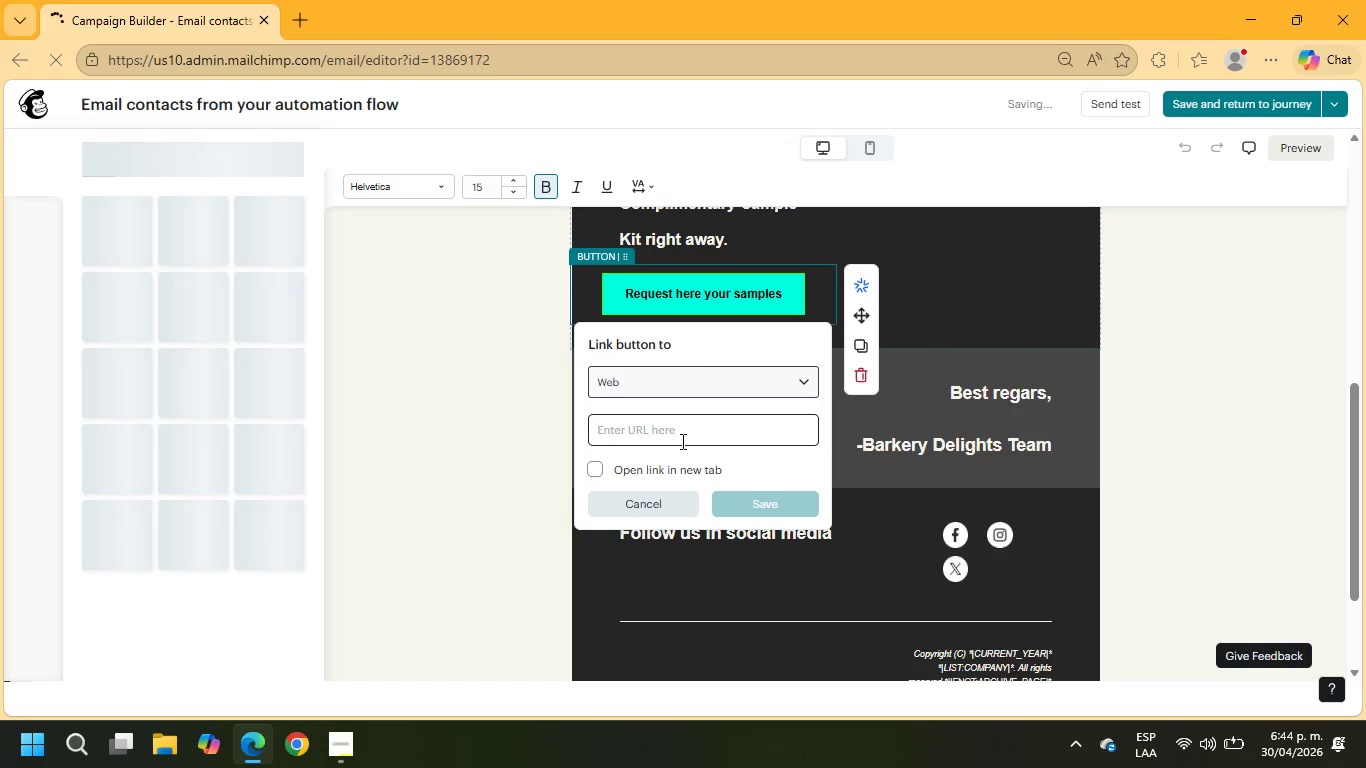 
left_click([676, 430])
 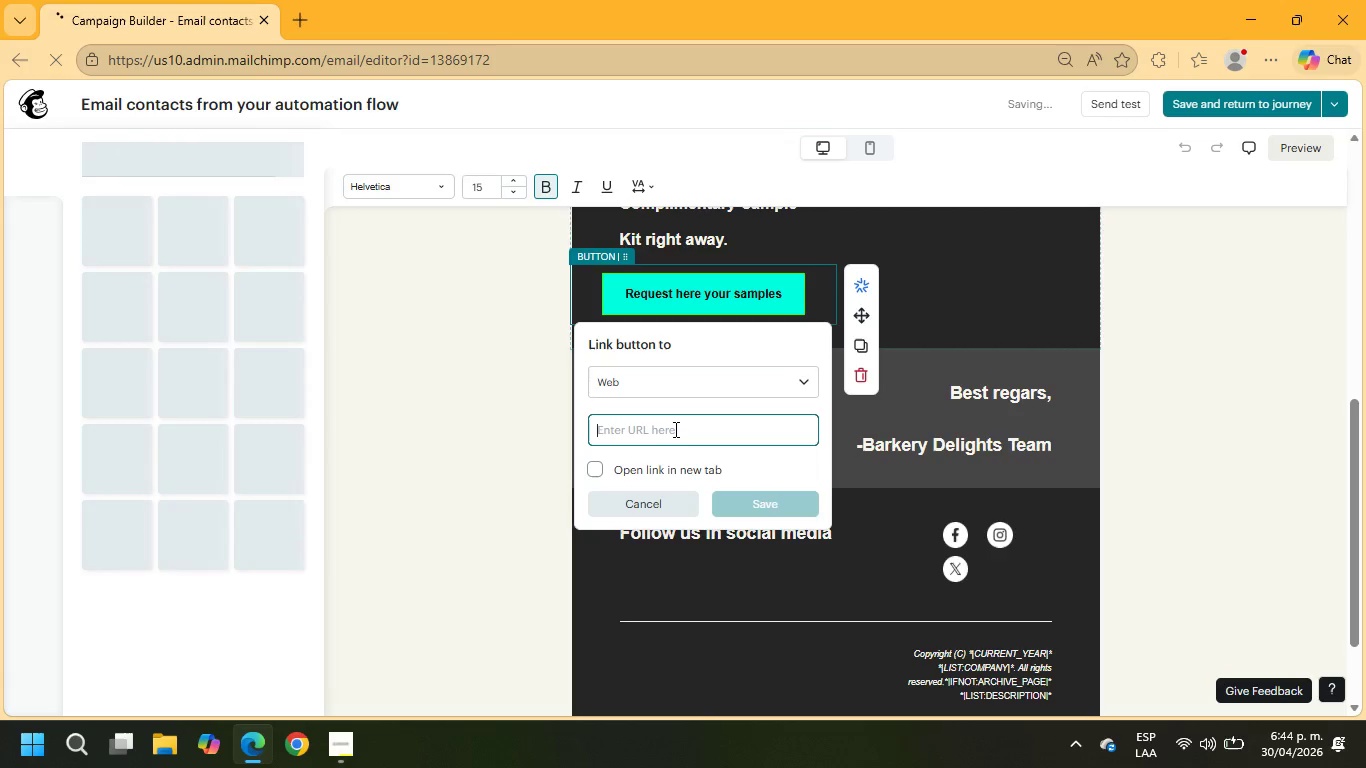 
type(examplesEXAMPLE.COM)
 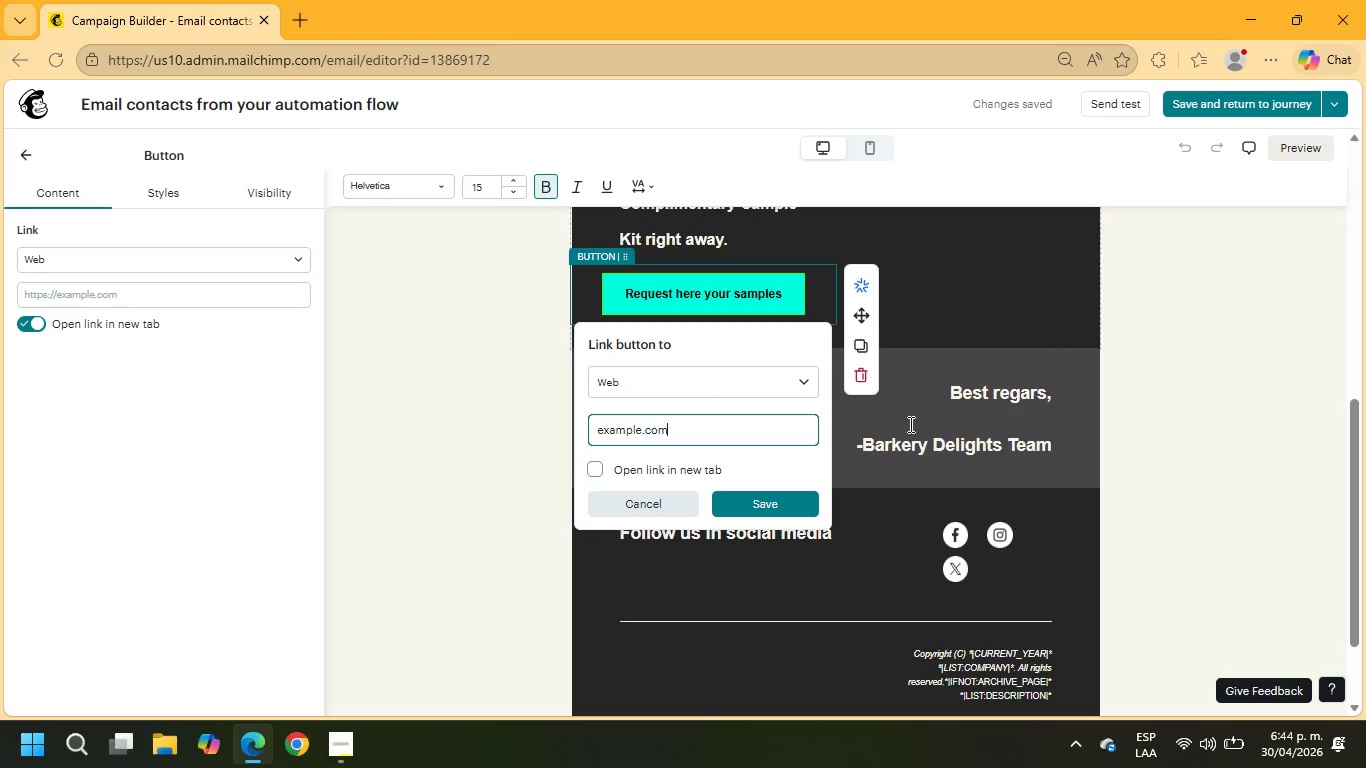 
hold_key(key=Backspace, duration=0.86)
 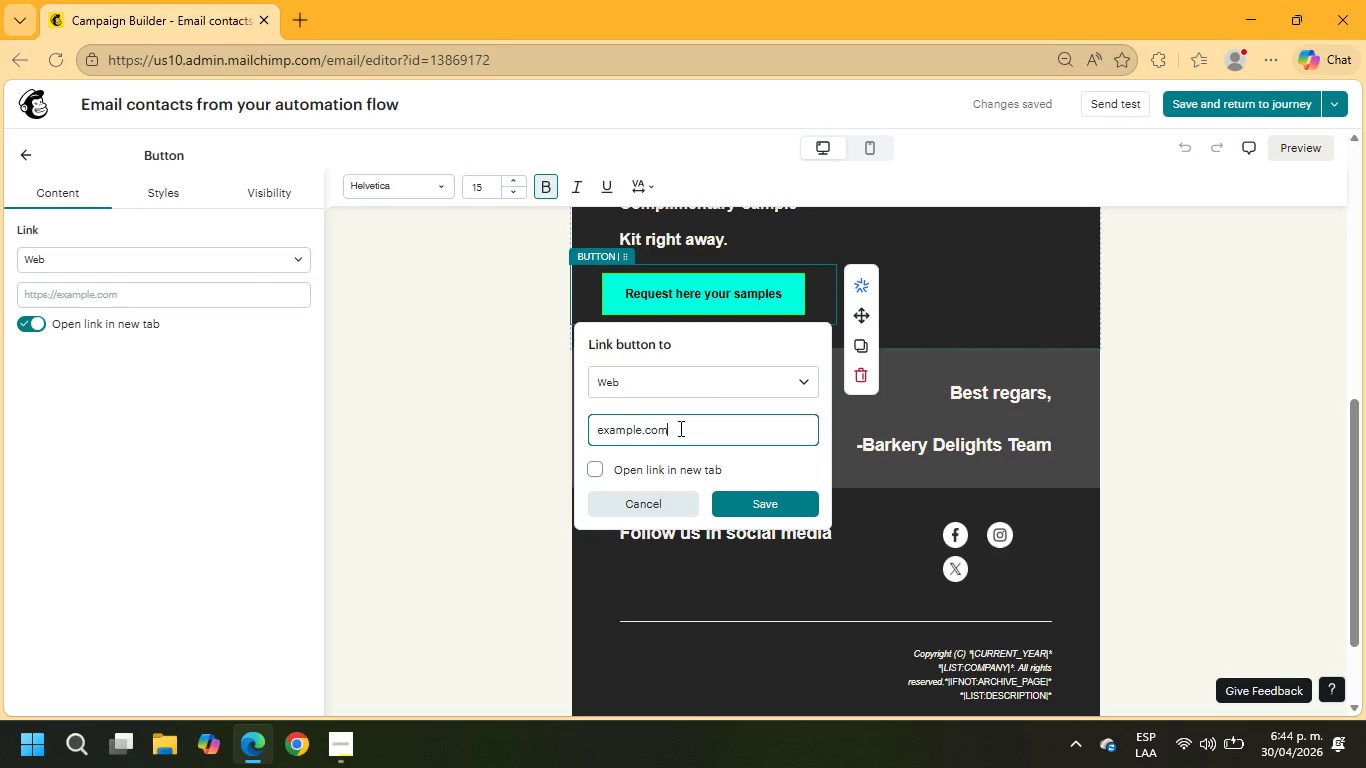 
left_click([785, 511])
 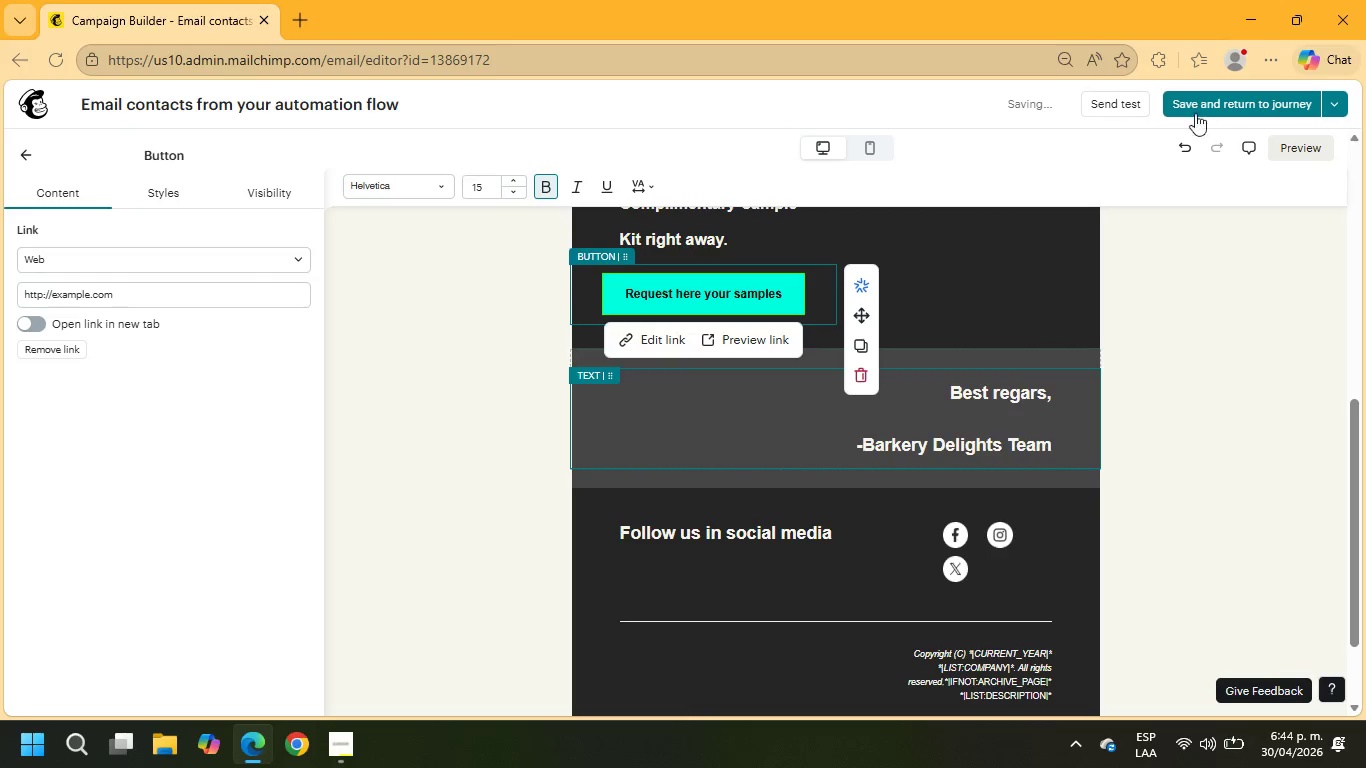 
left_click([1196, 111])
 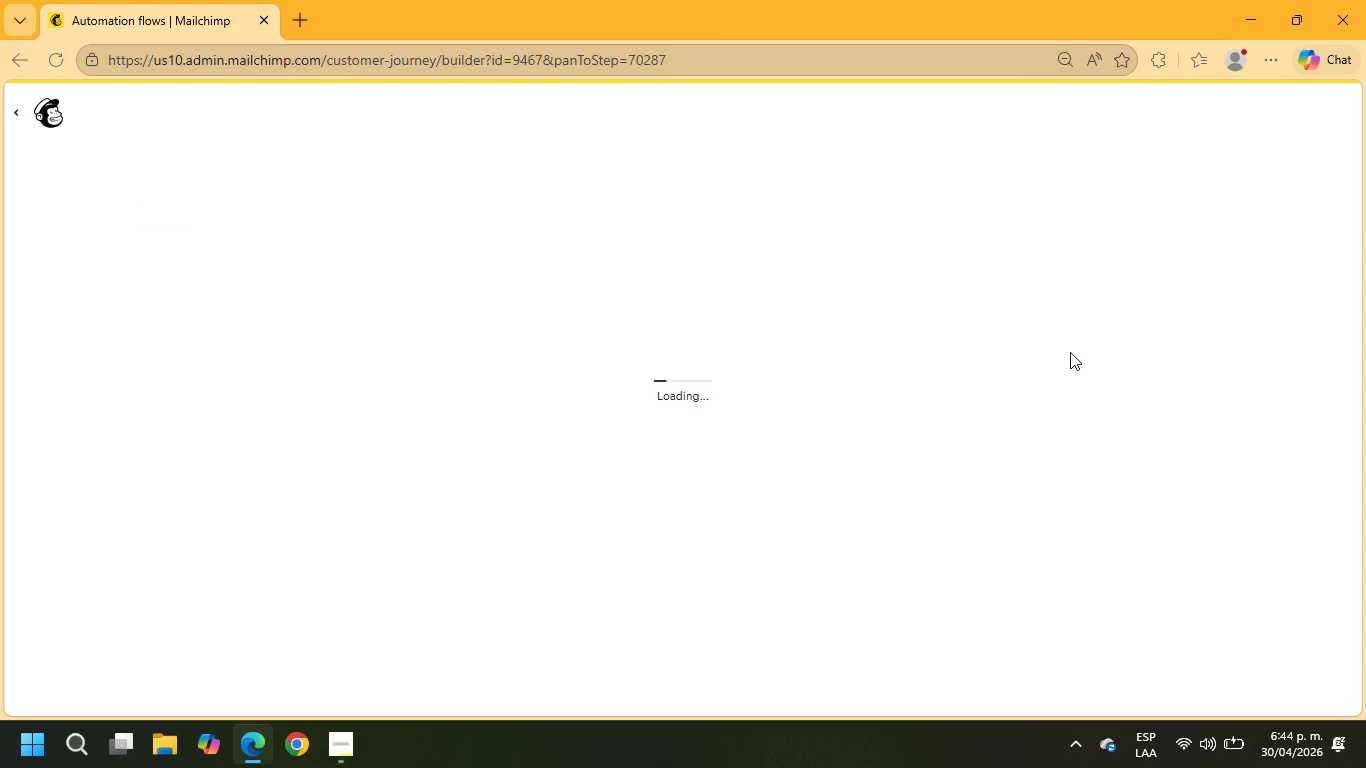 
wait(14.03)
 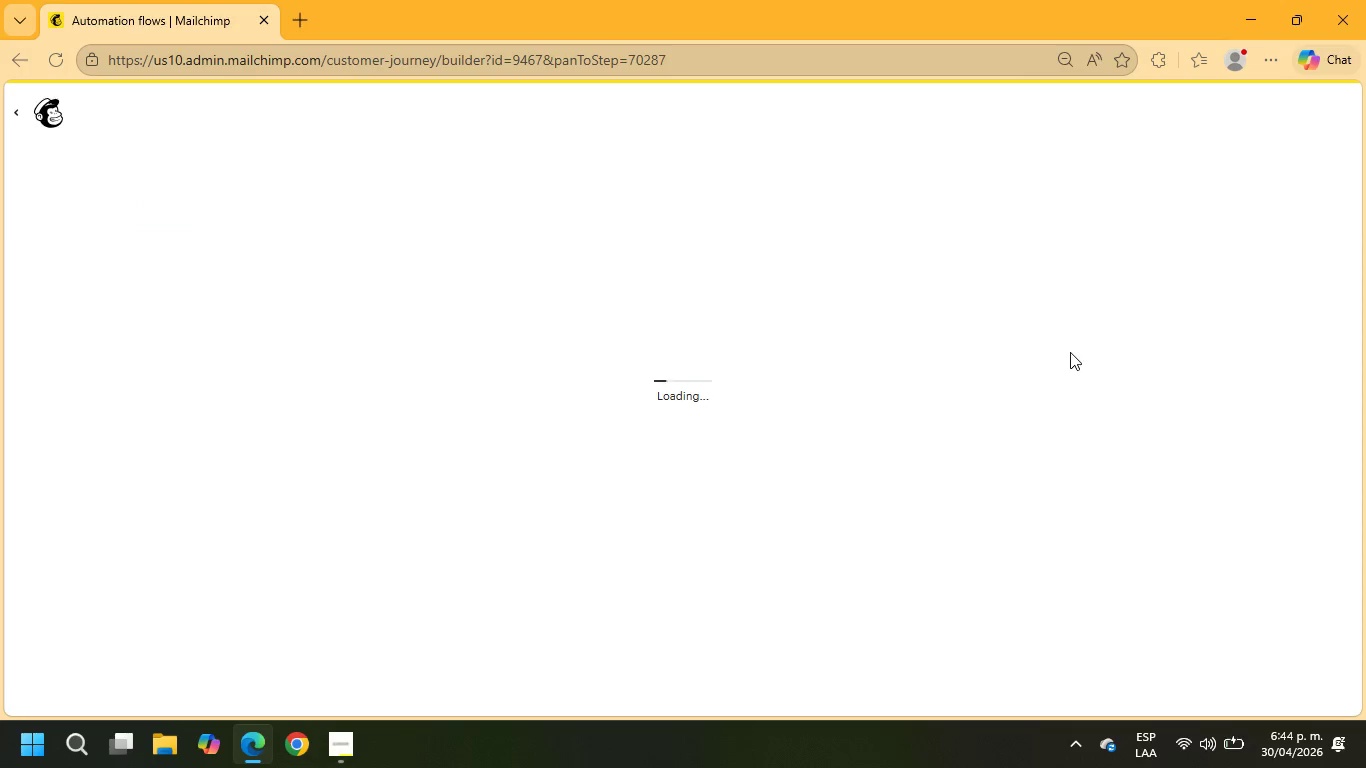 
left_click_drag(start_coordinate=[1176, 414], to_coordinate=[843, 356])
 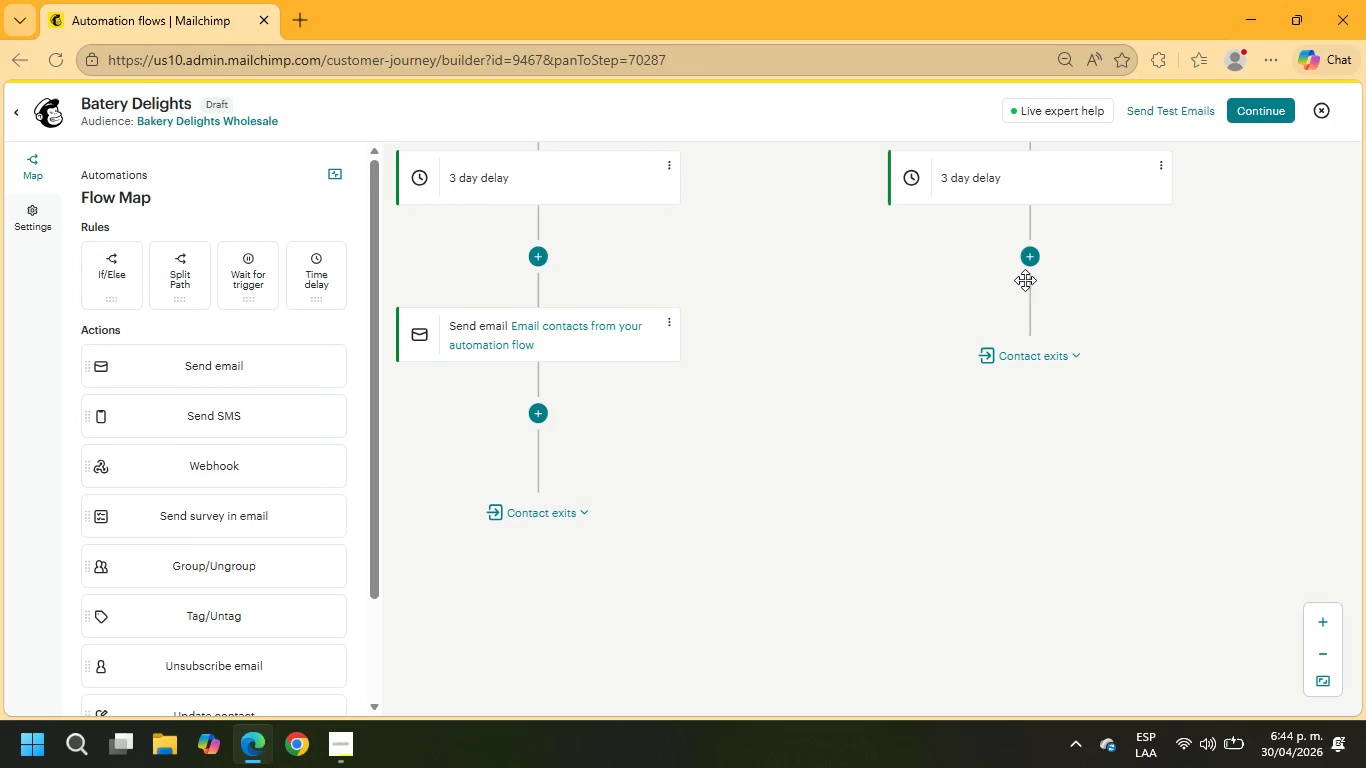 
left_click([1028, 274])
 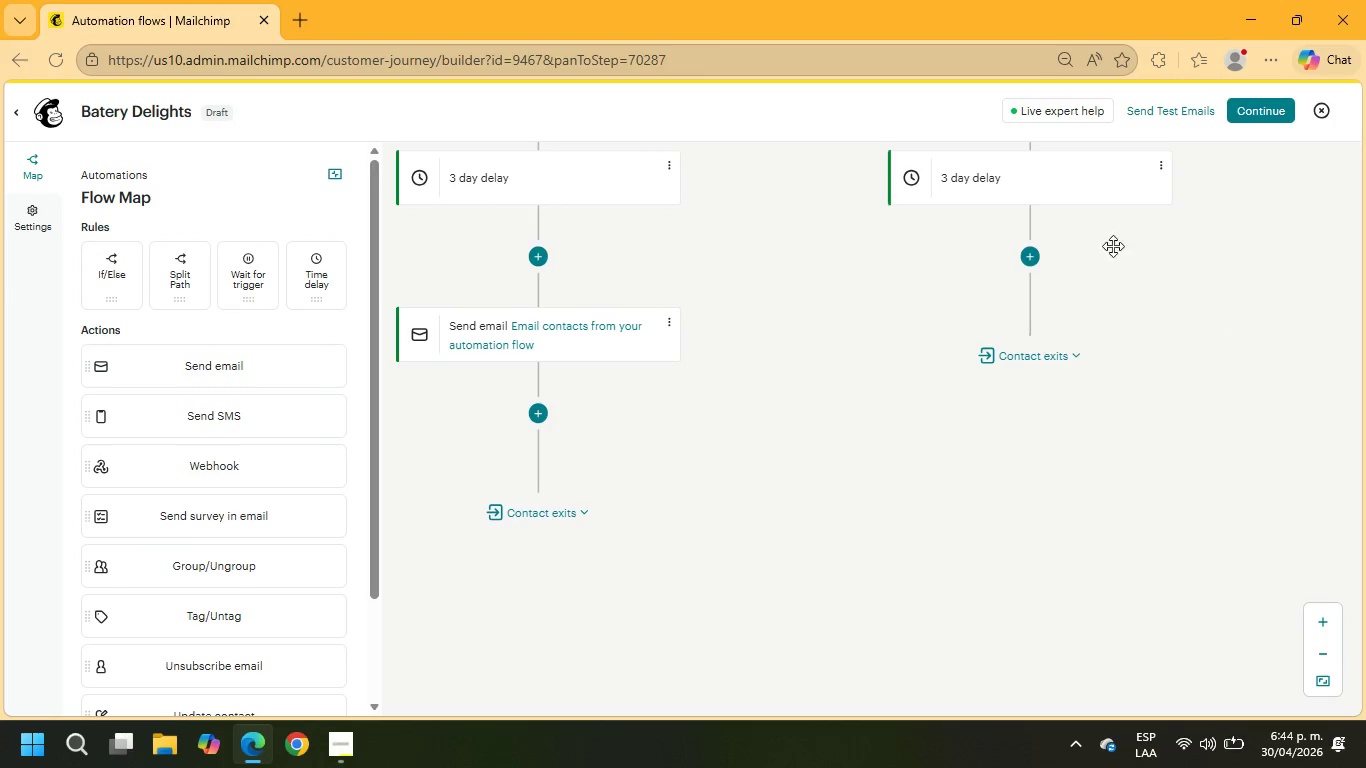 
left_click([1038, 260])
 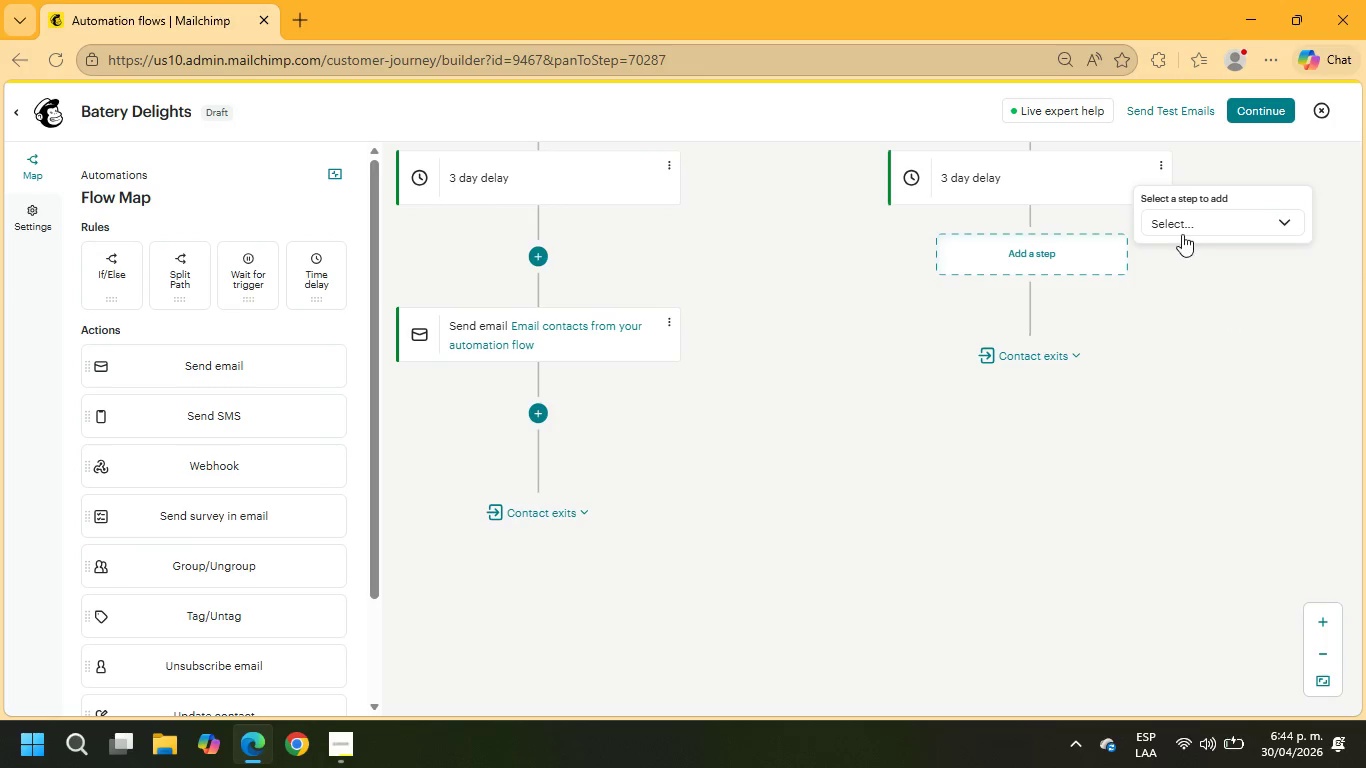 
left_click([1182, 229])
 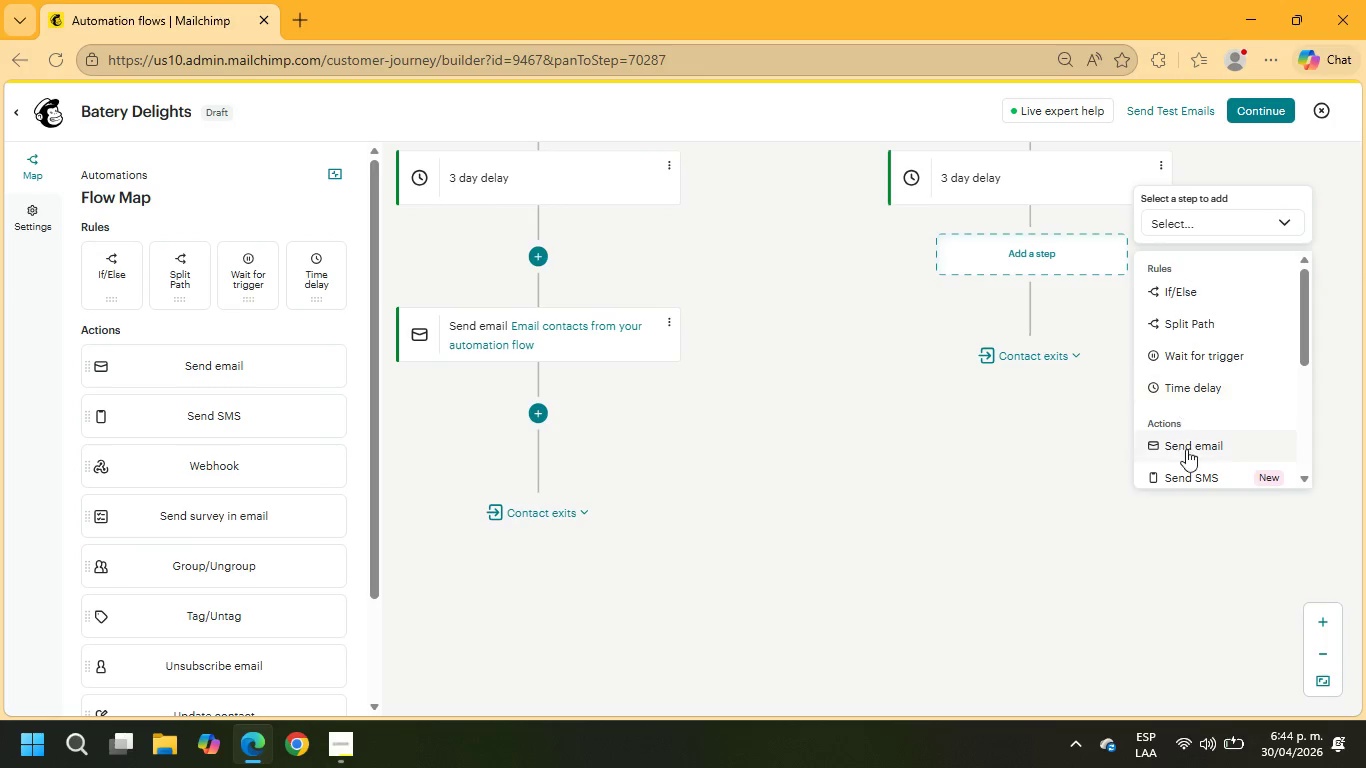 
left_click([1186, 446])
 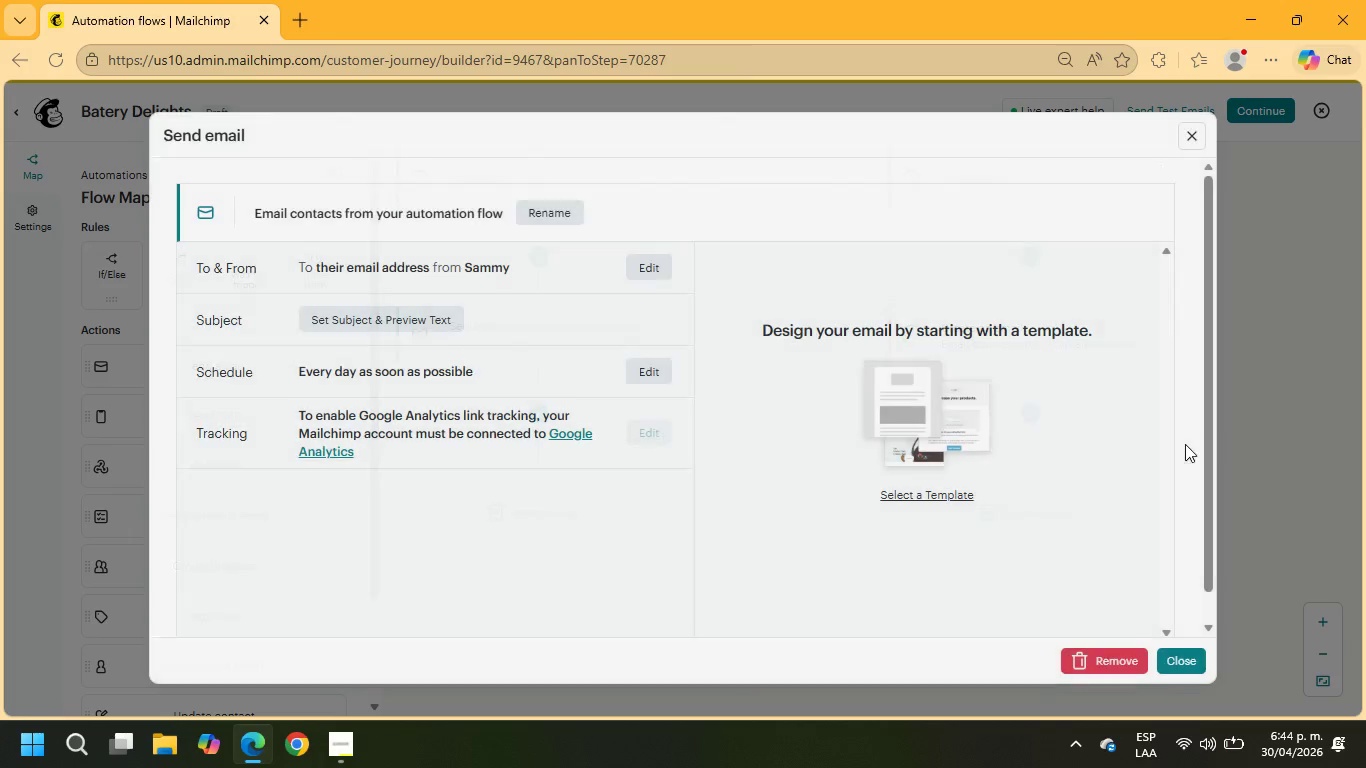 
left_click([379, 320])
 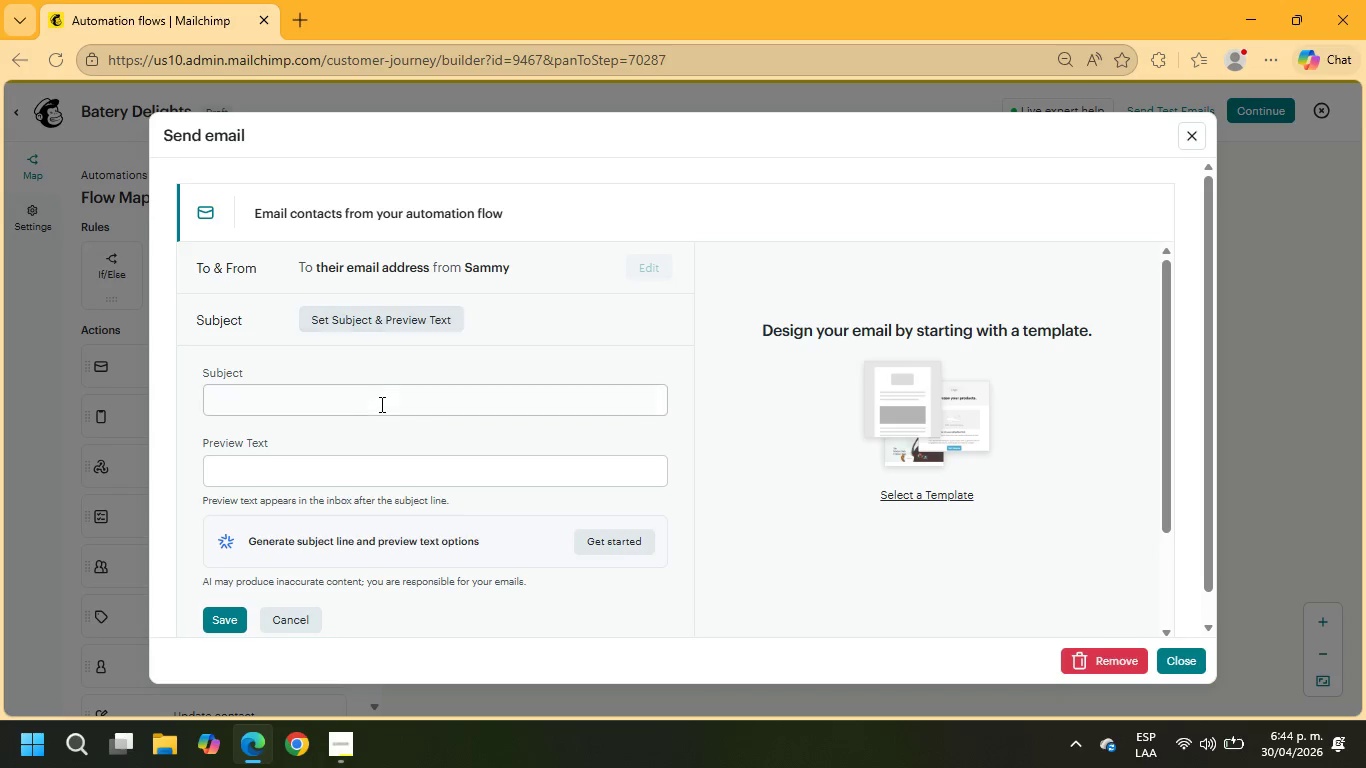 
left_click([381, 405])
 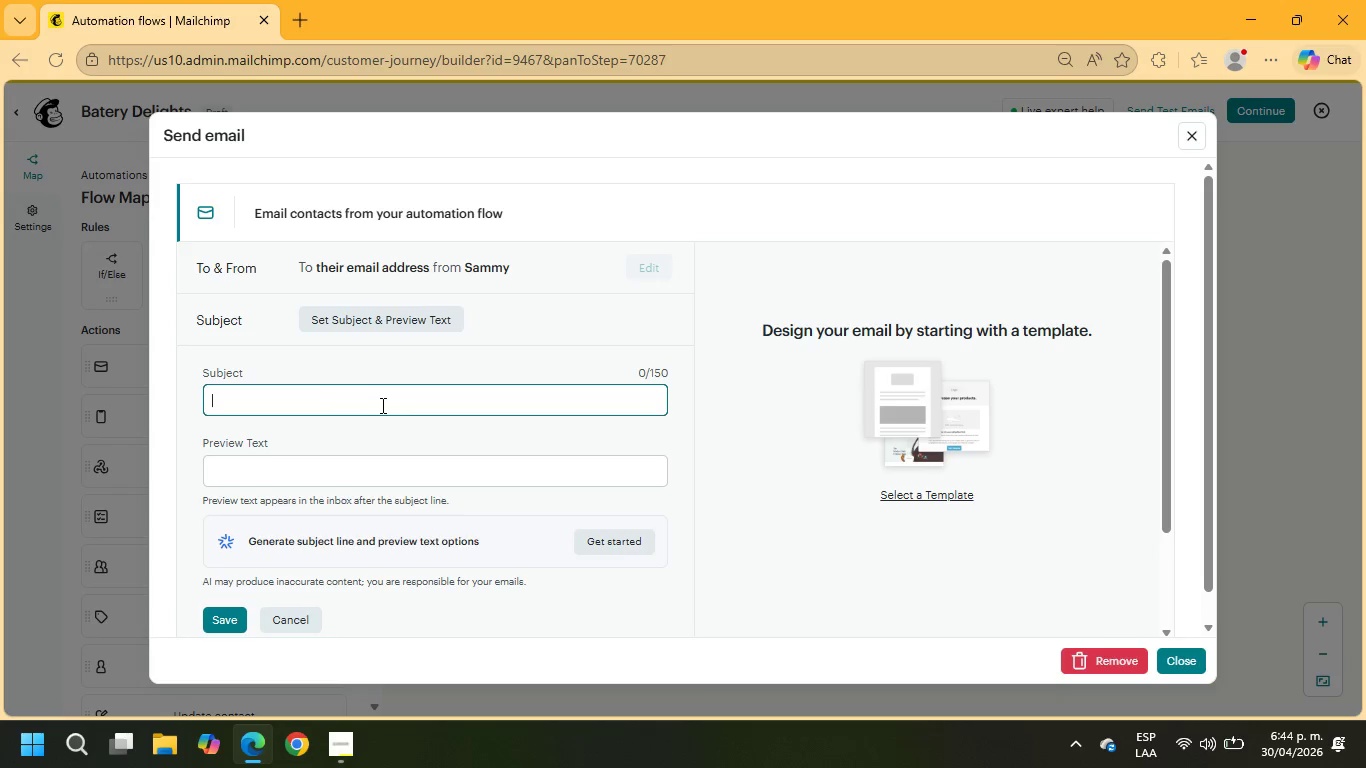 
key(Control+V)
 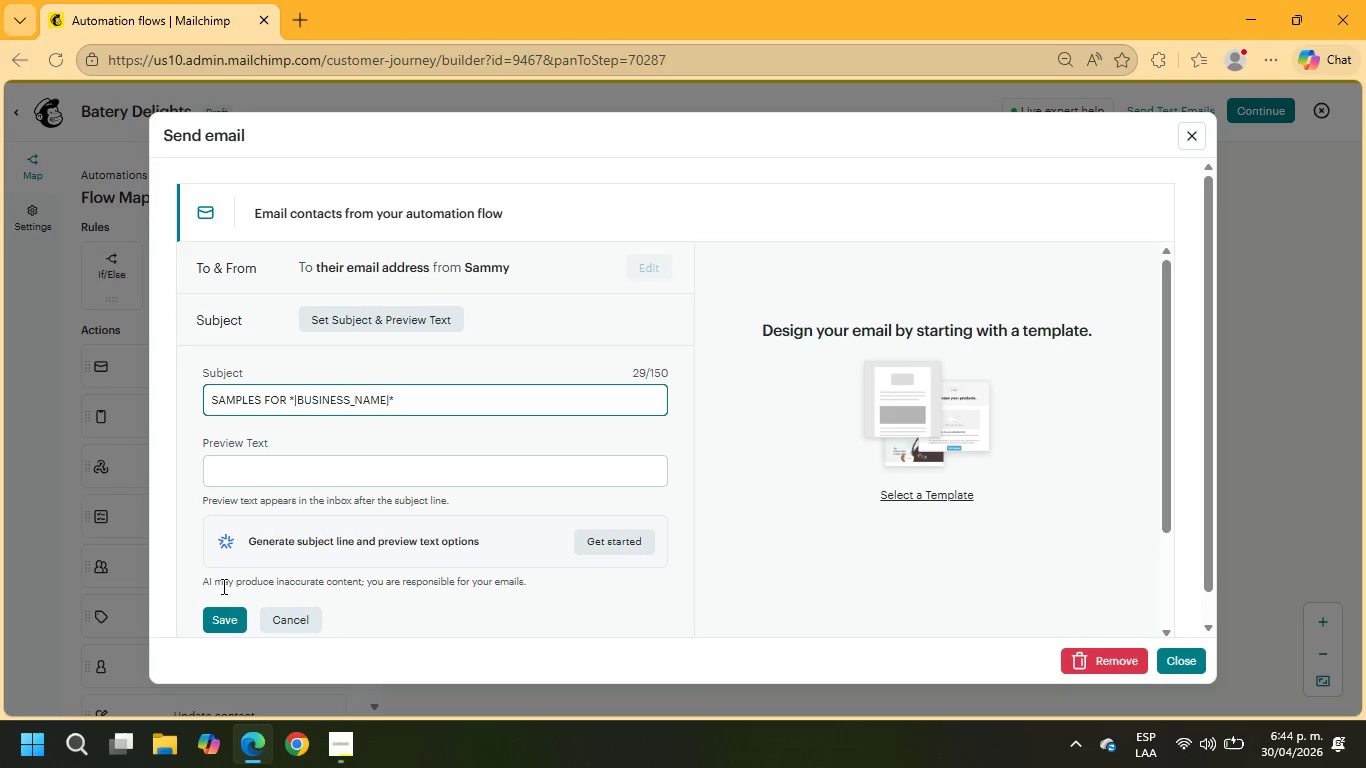 
left_click([217, 610])
 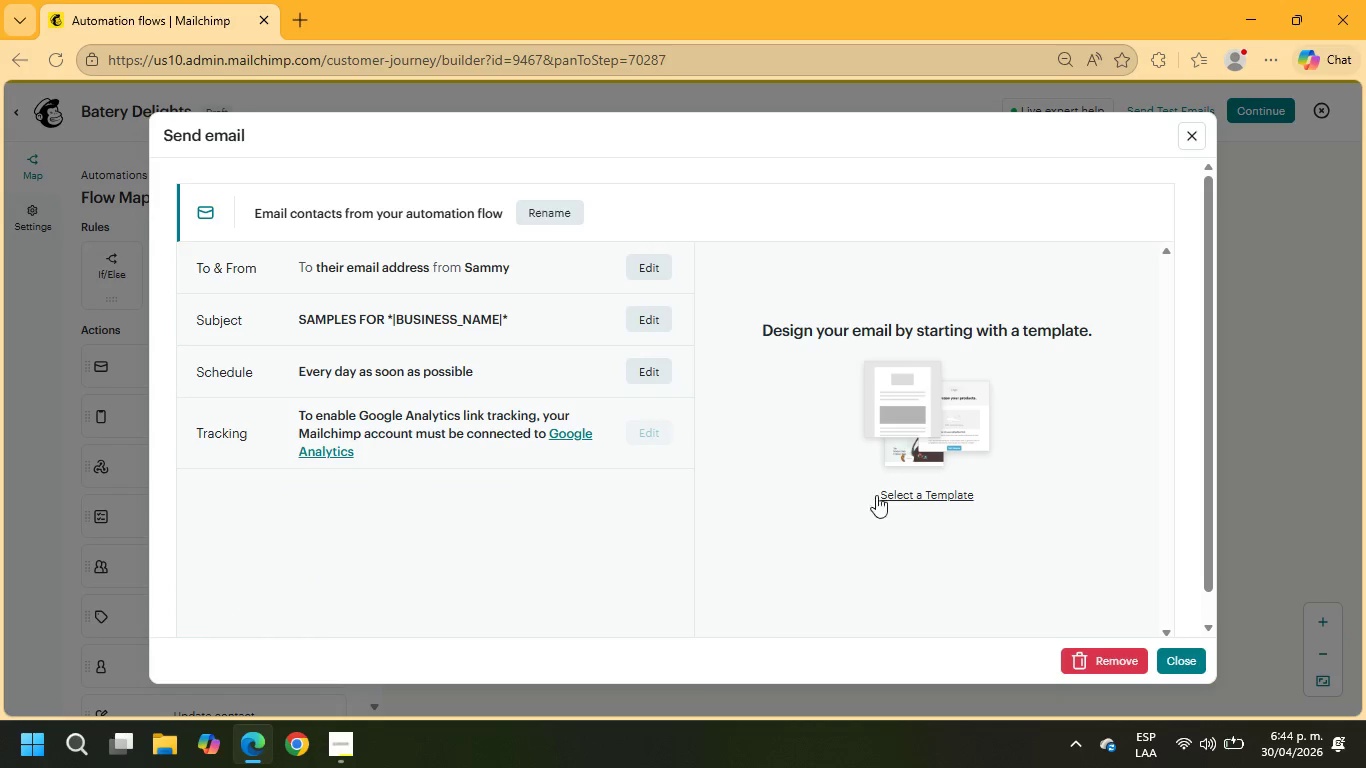 
left_click([906, 494])
 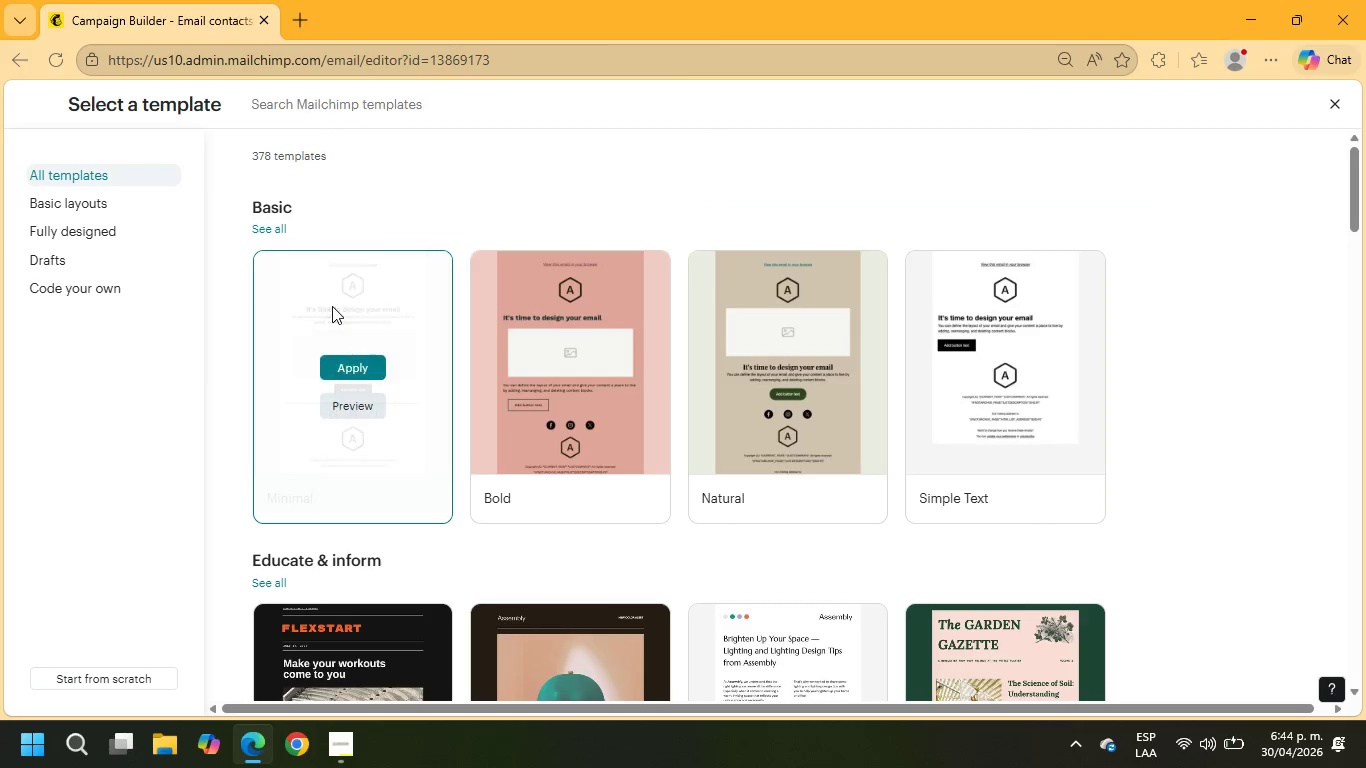 
wait(5.41)
 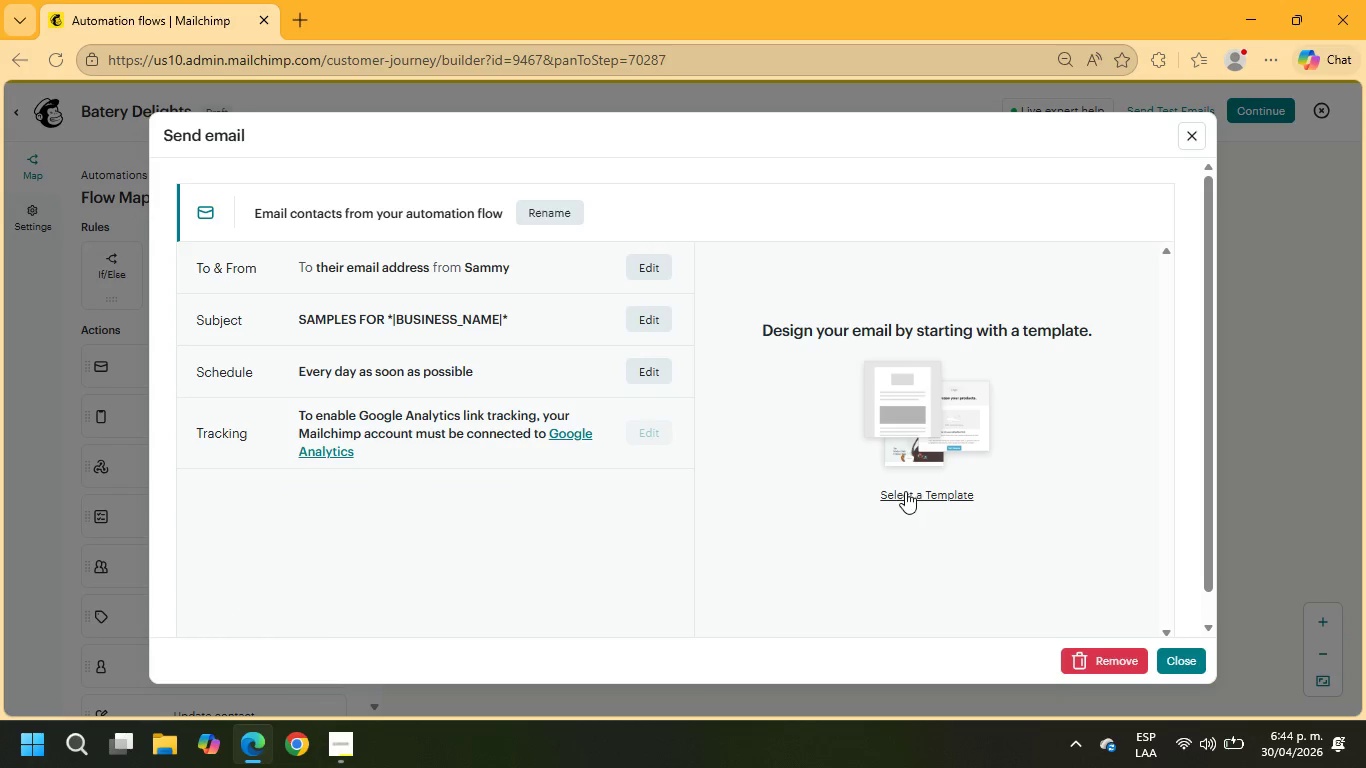 
left_click([36, 263])
 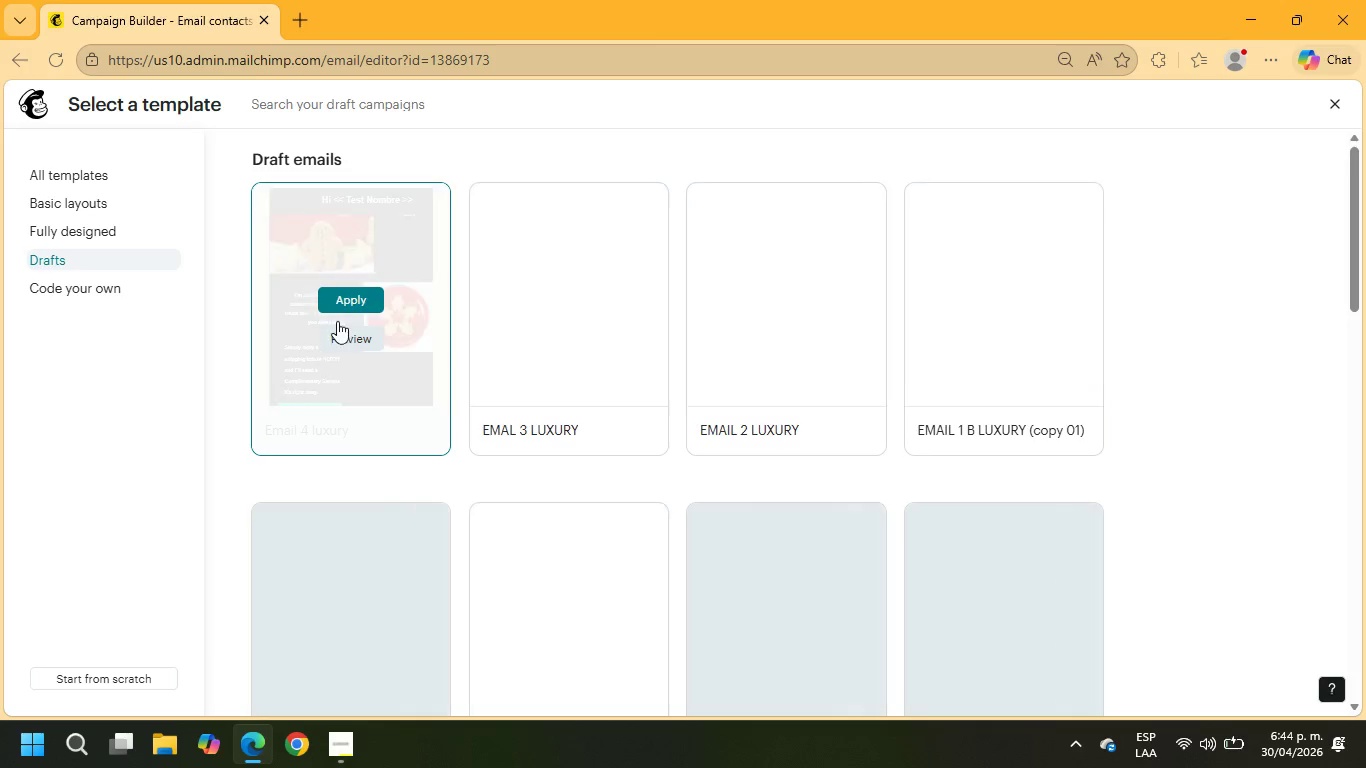 
left_click([345, 300])
 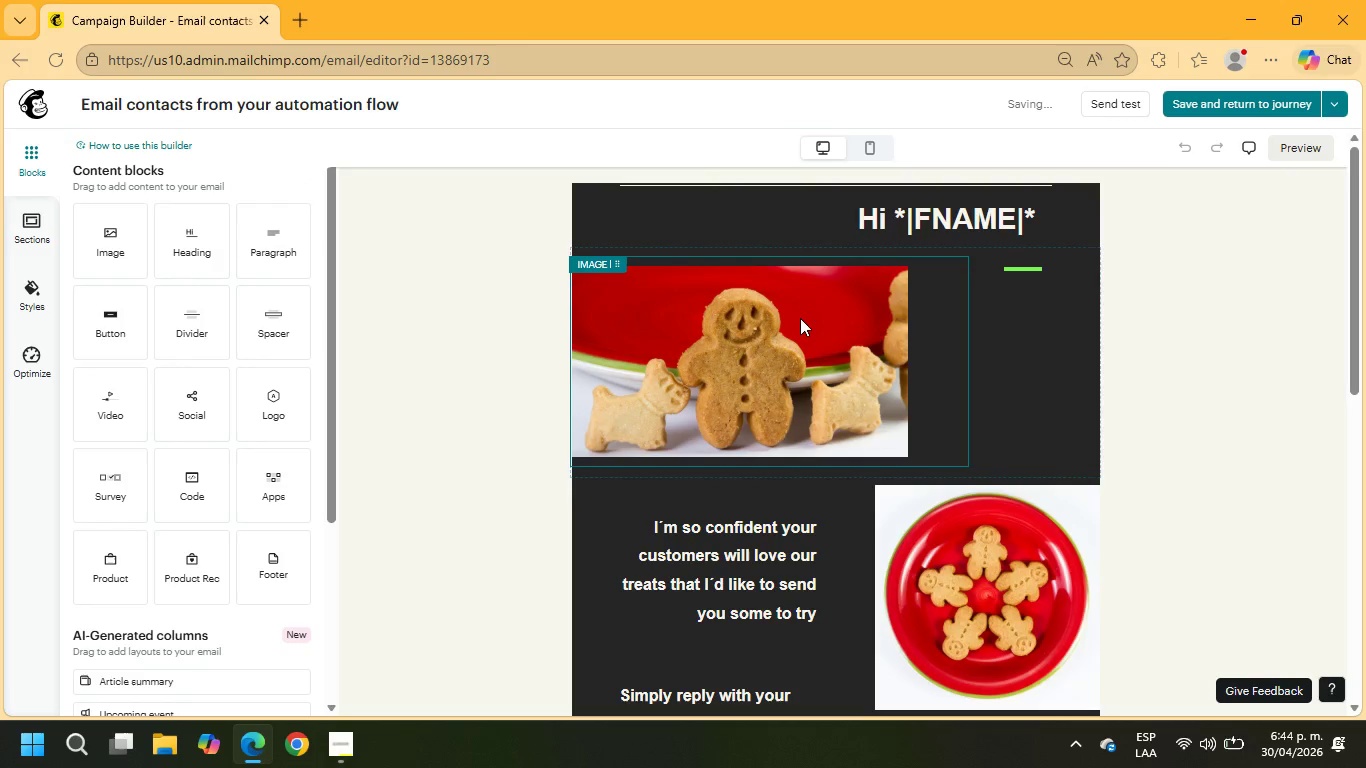 
wait(5.28)
 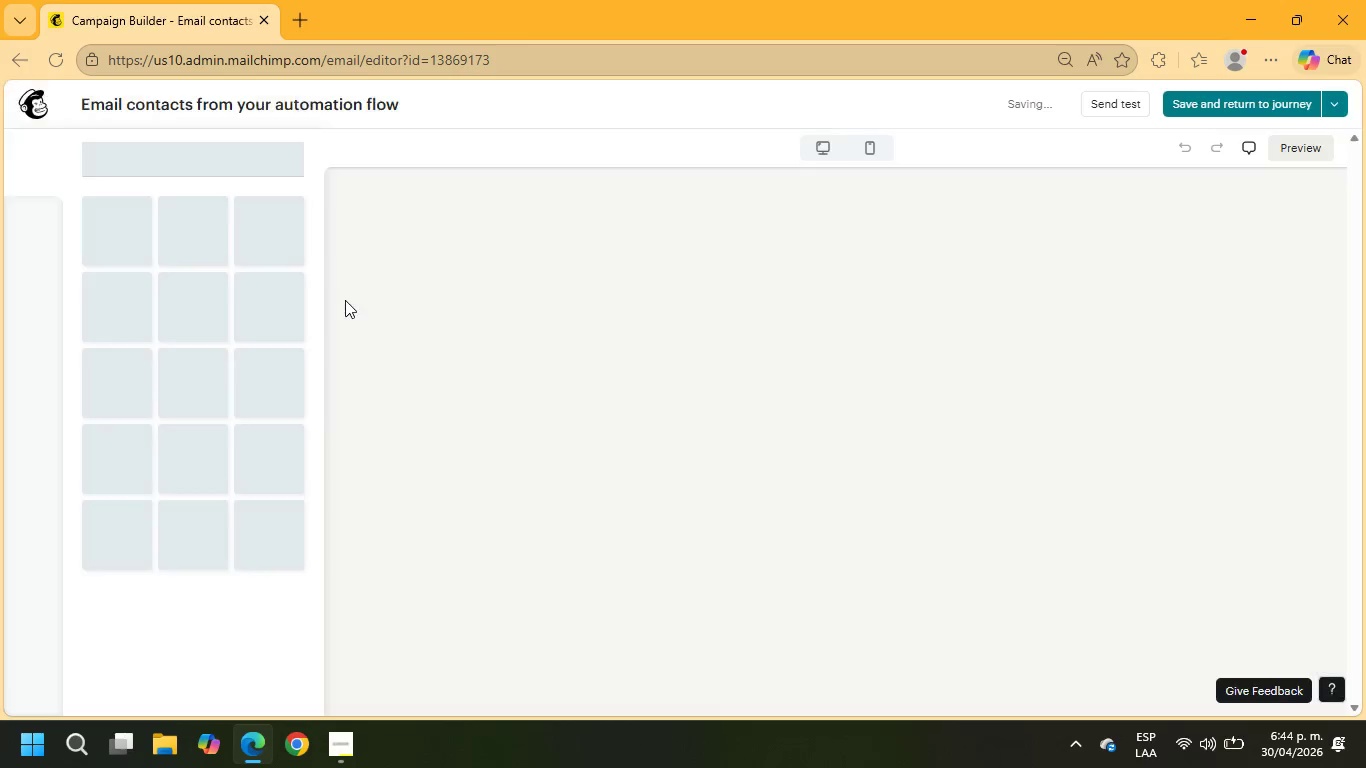 
scroll: coordinate [892, 366], scroll_direction: down, amount: 4.0
 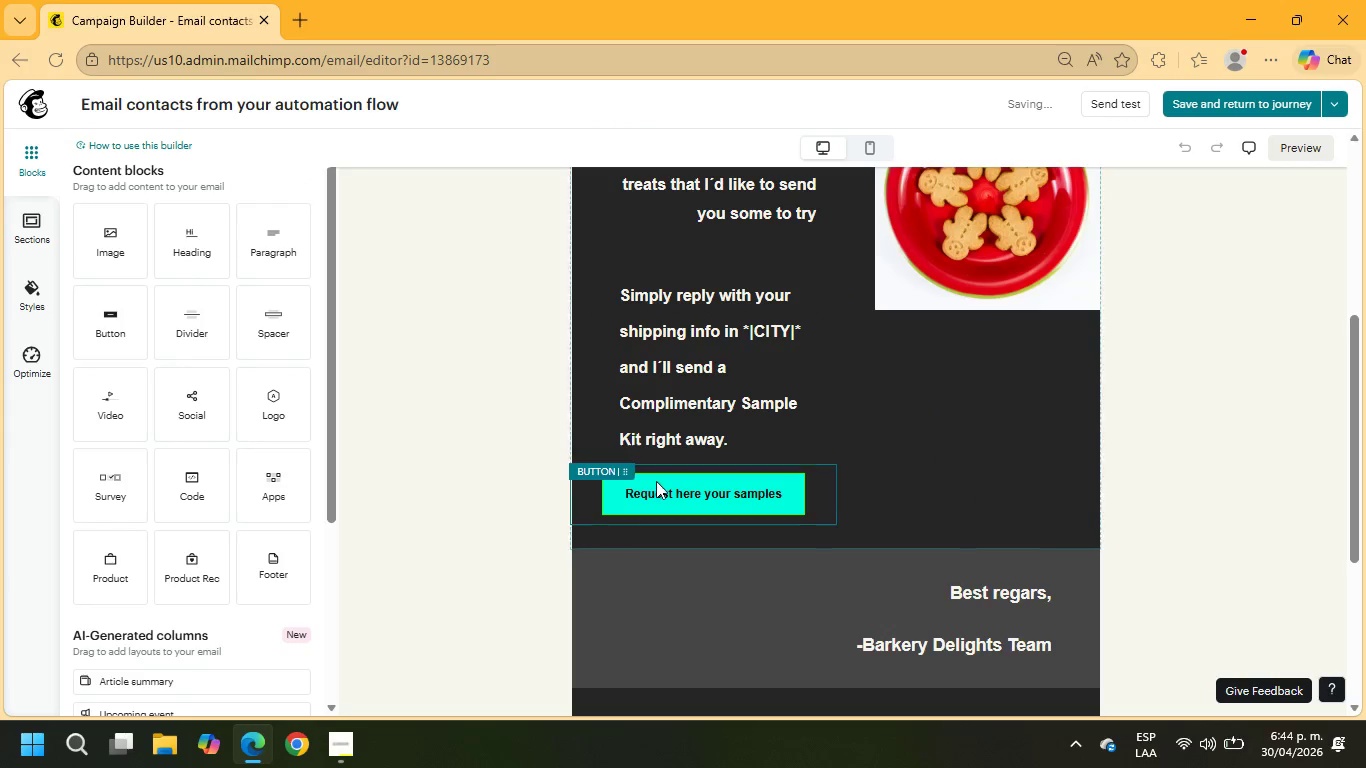 
left_click([663, 488])
 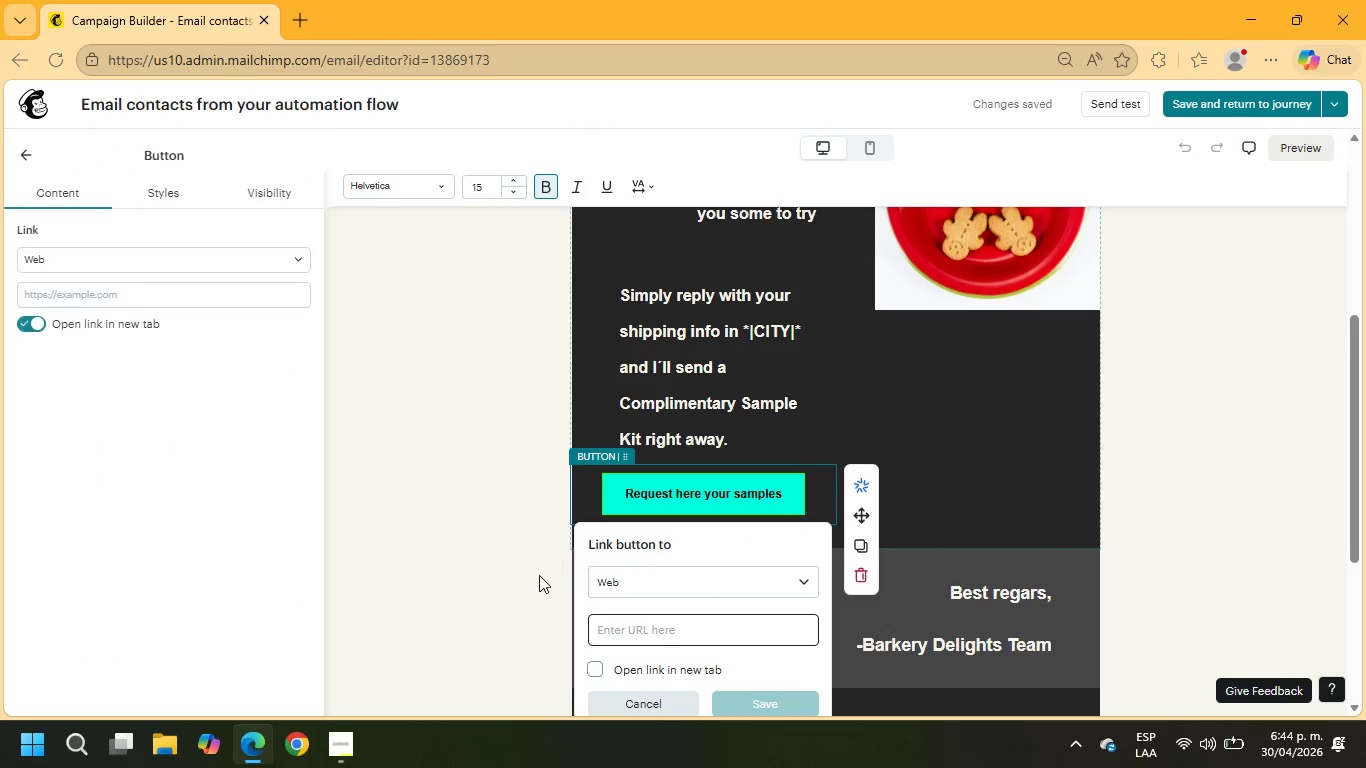 
left_click([625, 641])
 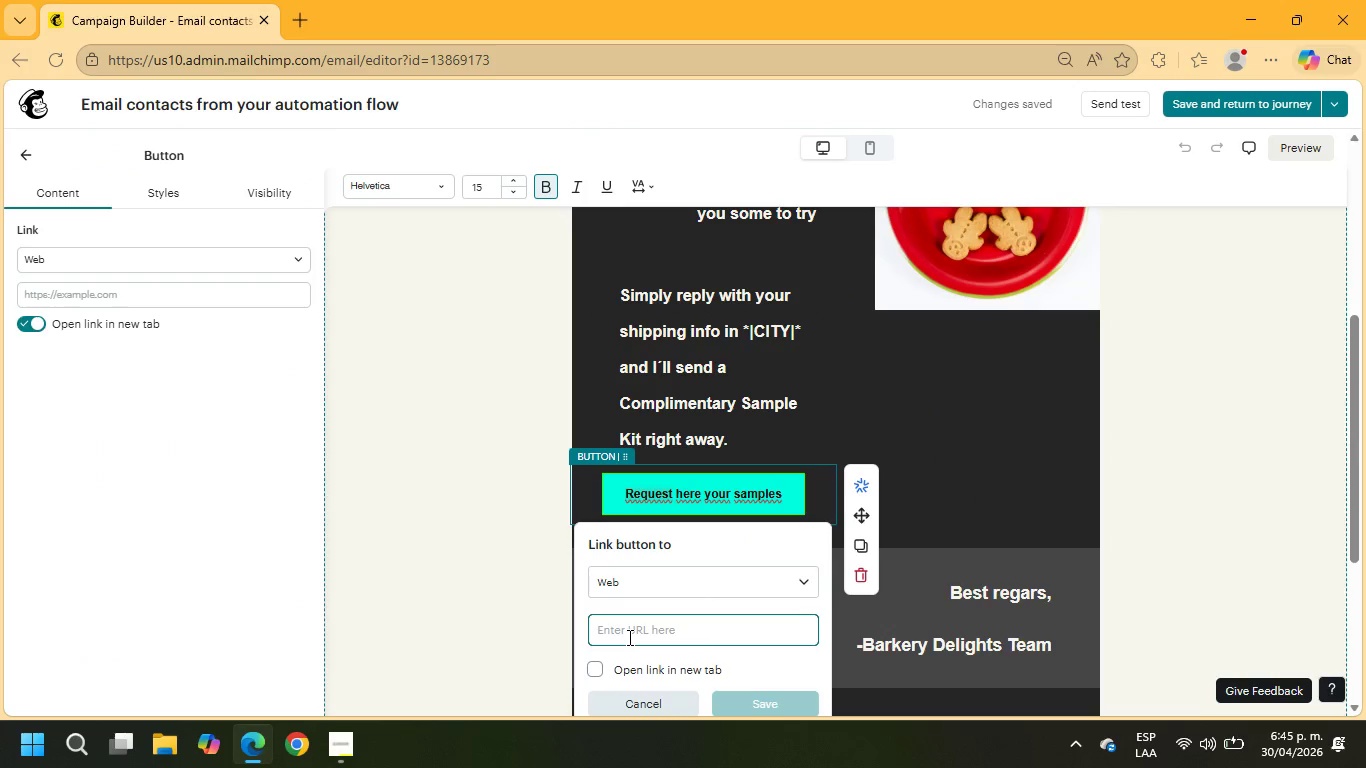 
type(EXAMPLE.COM)
 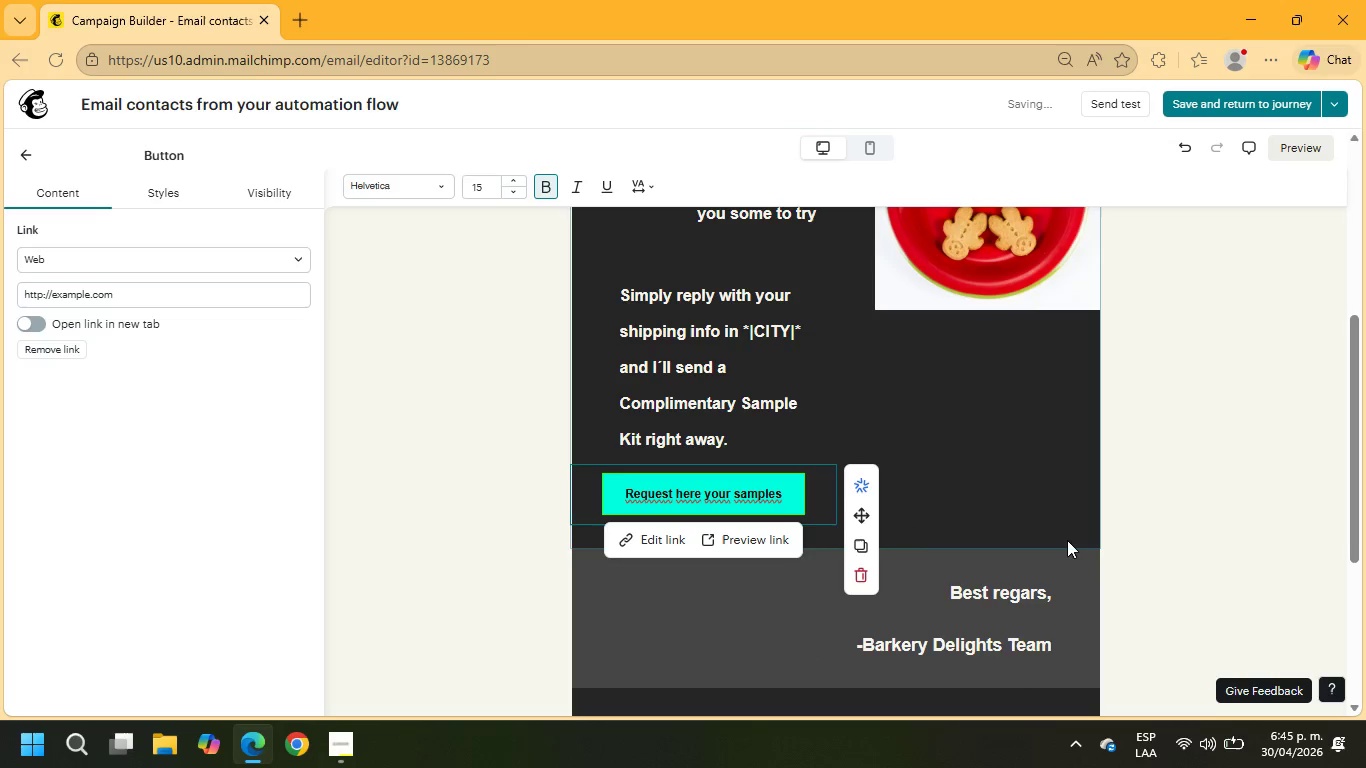 
wait(5.53)
 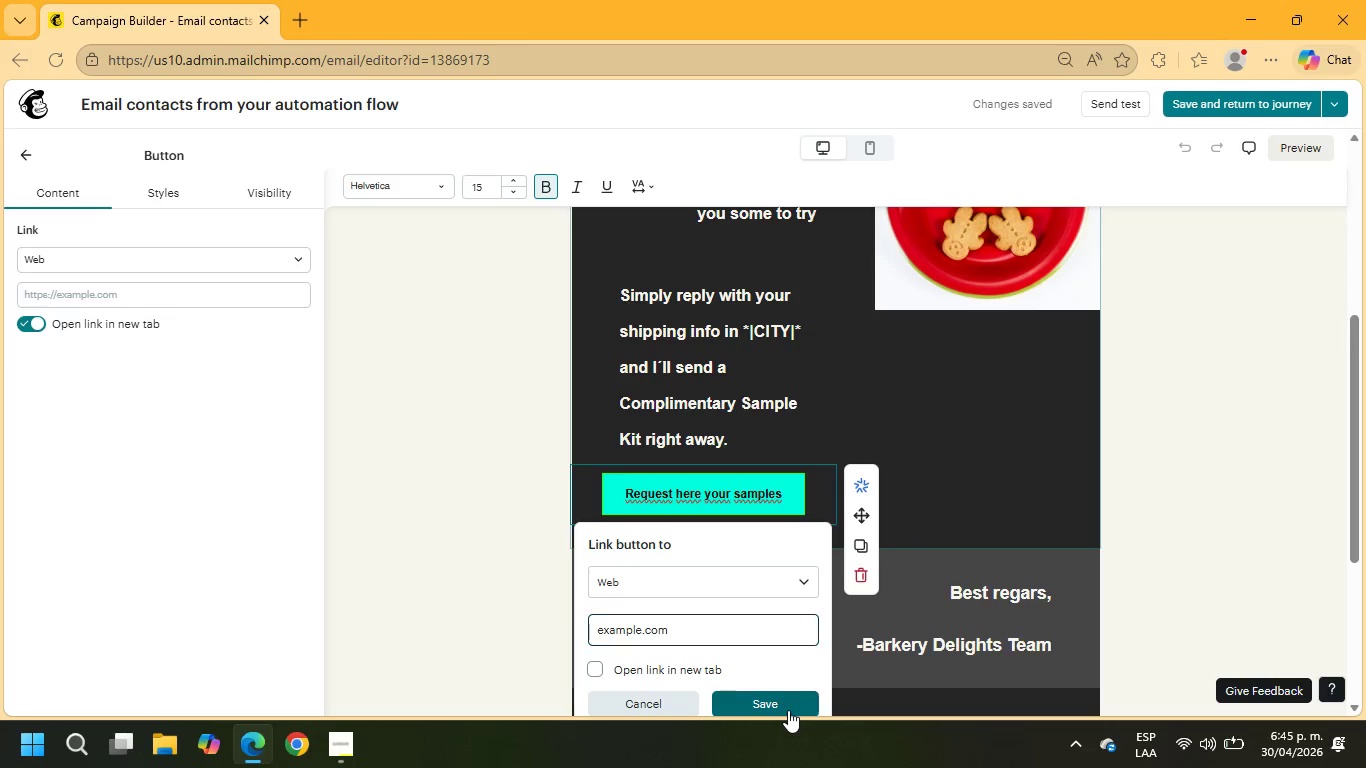 
left_click([1193, 97])
 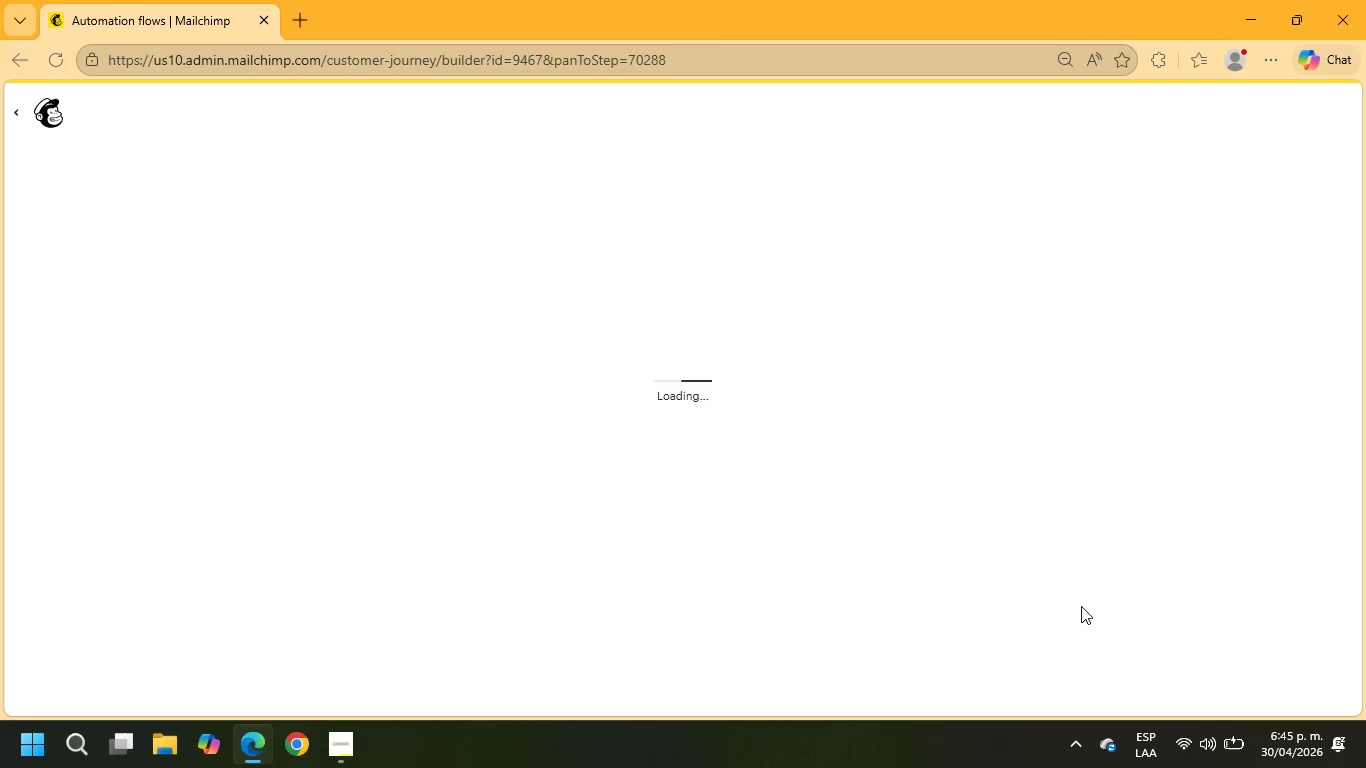 
wait(13.2)
 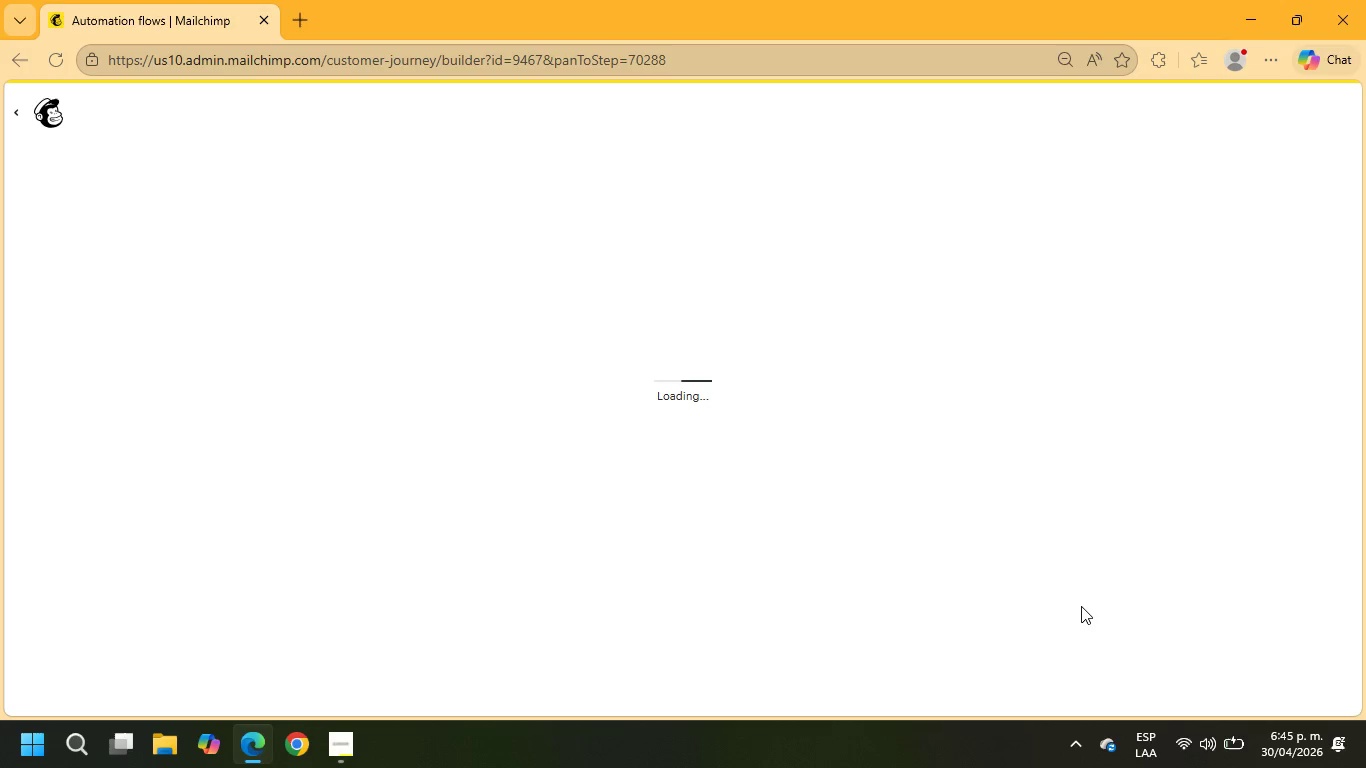 
left_click_drag(start_coordinate=[759, 500], to_coordinate=[1034, 544])
 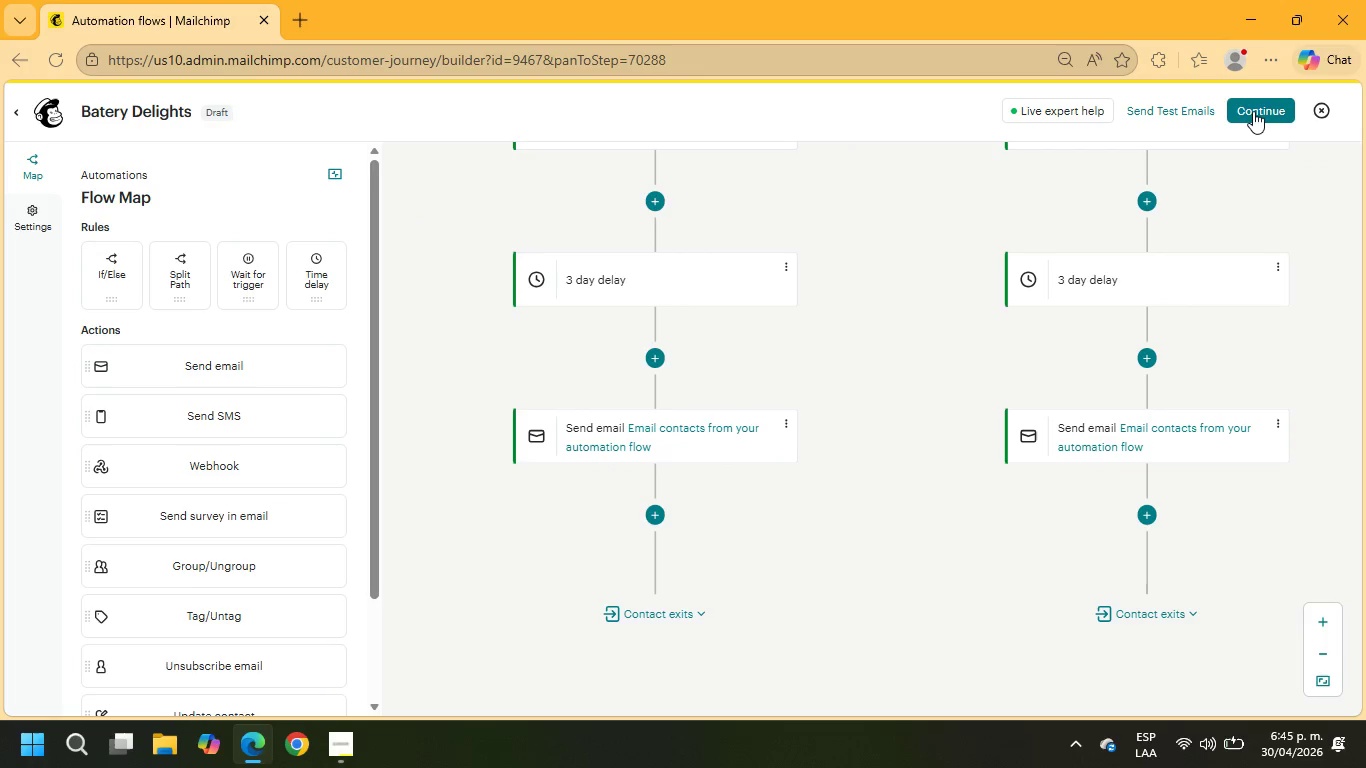 